 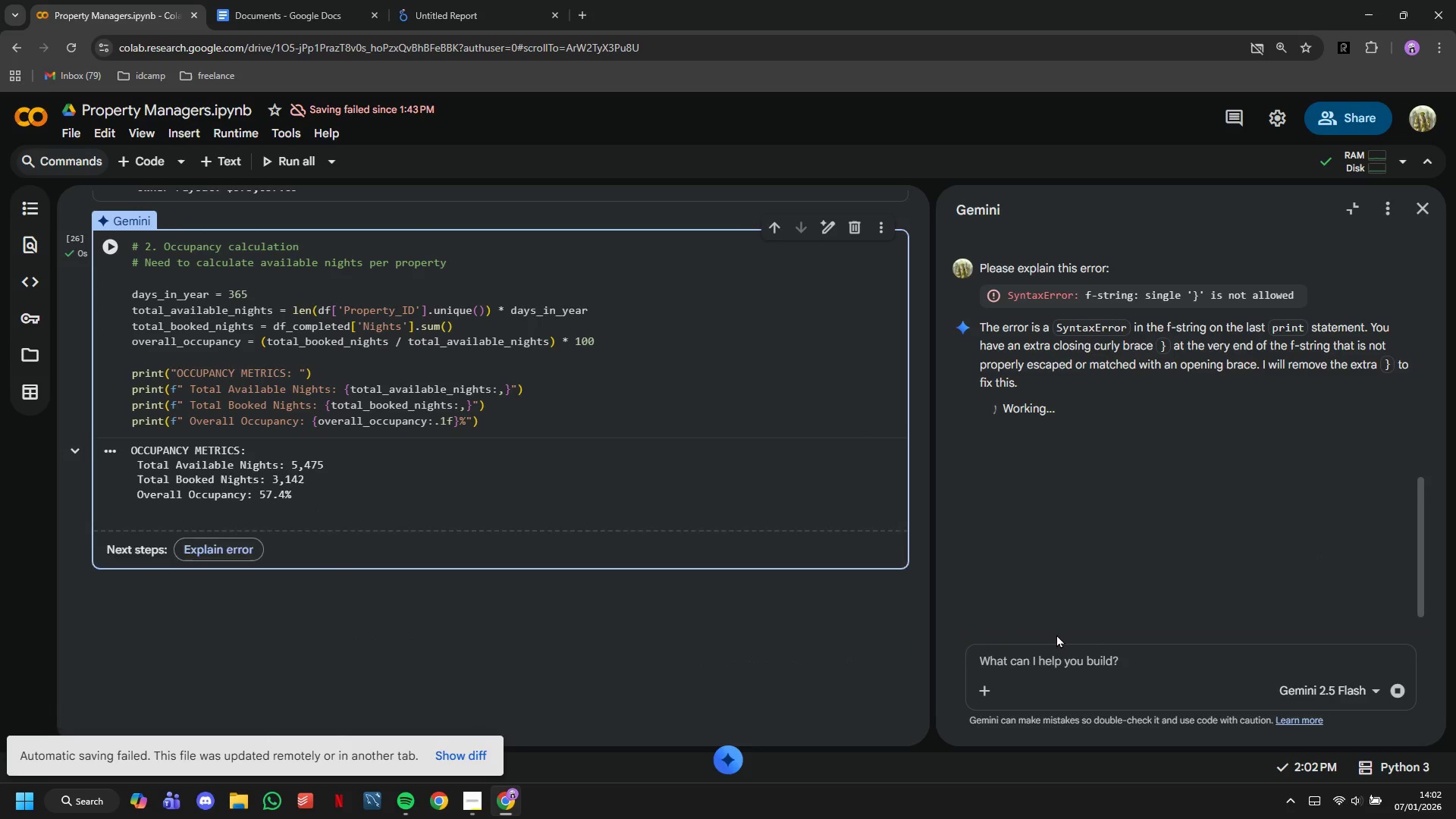 
left_click([1409, 213])
 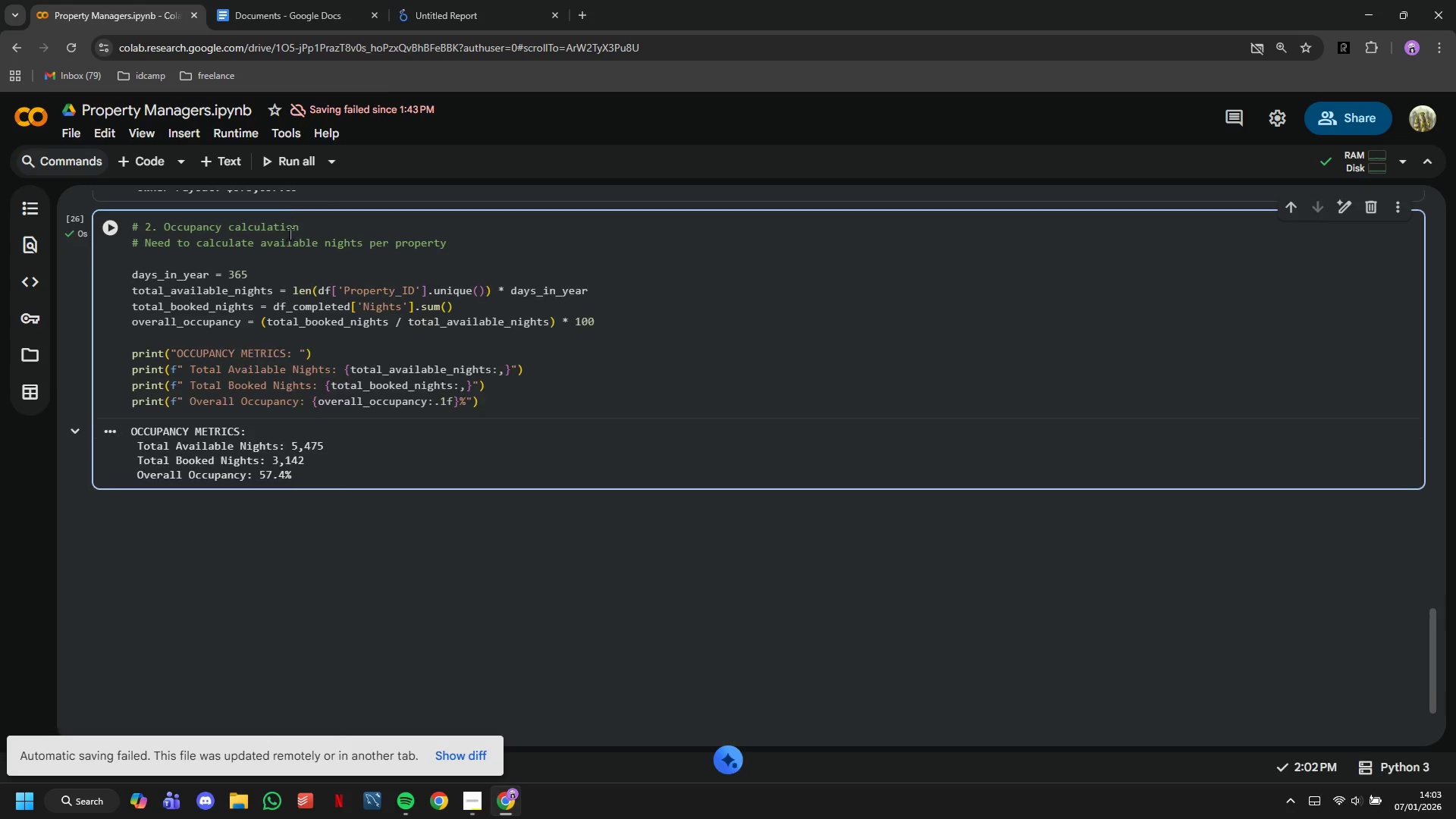 
wait(5.12)
 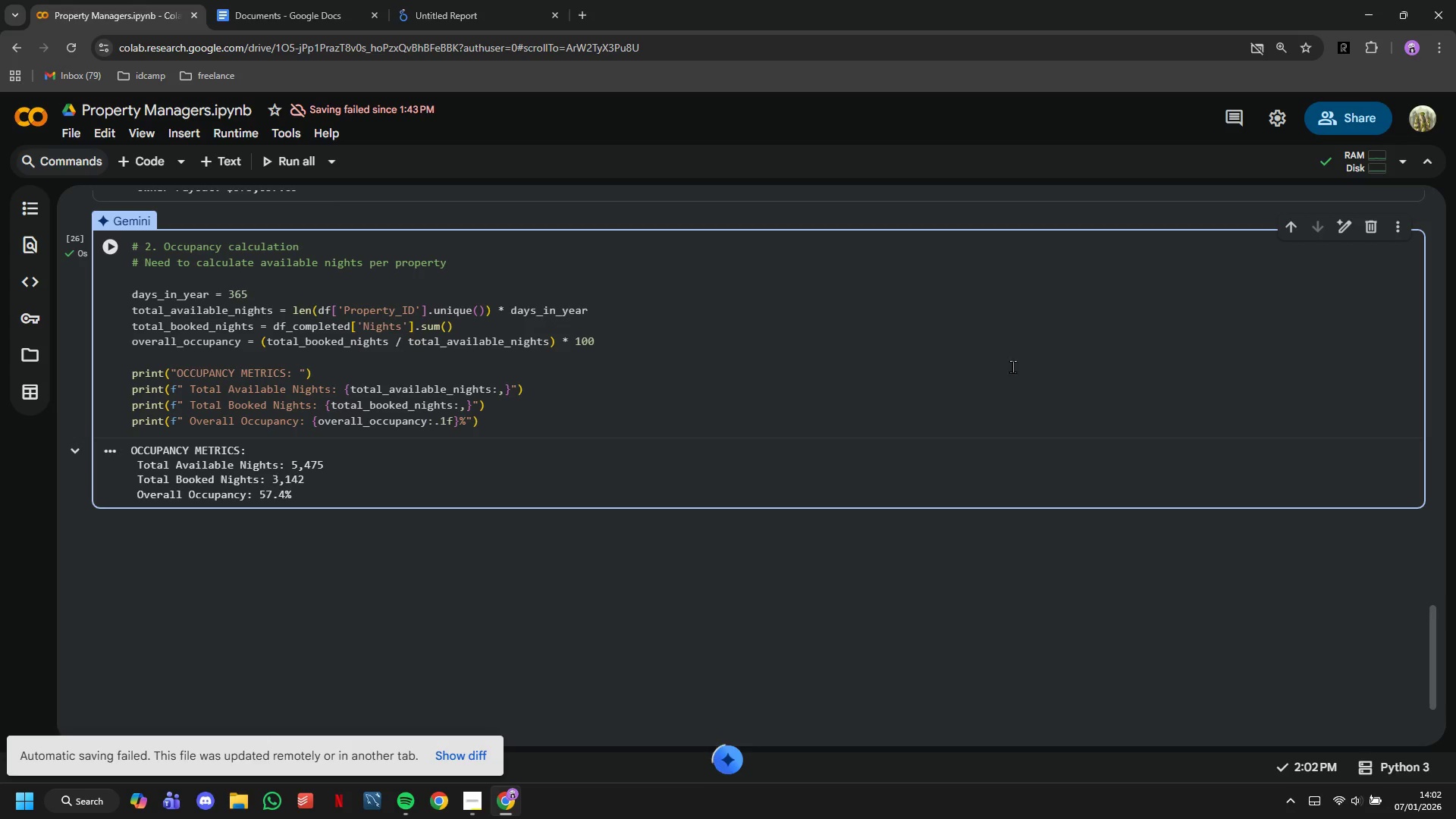 
left_click_drag(start_coordinate=[286, 0], to_coordinate=[280, 2])
 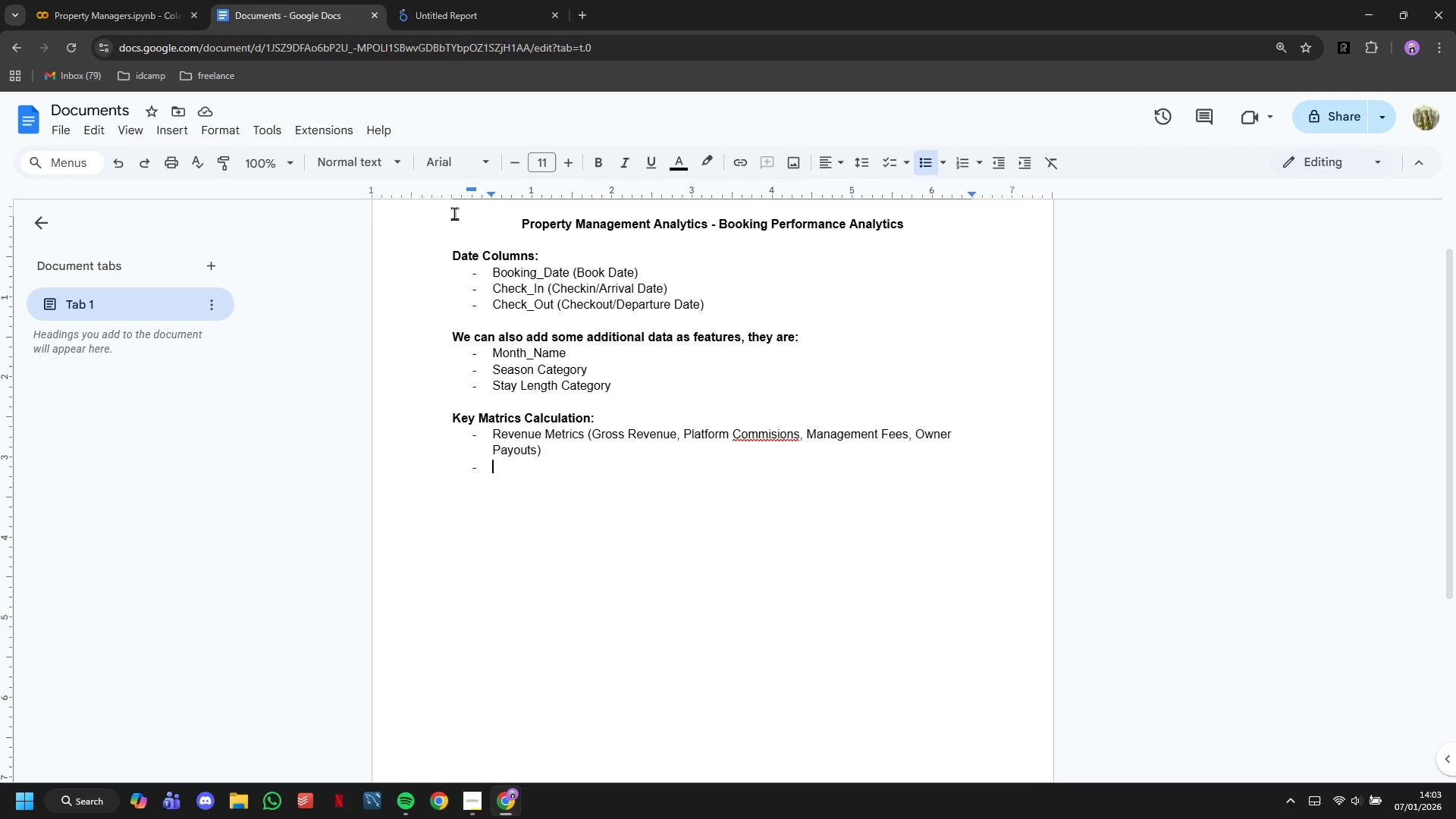 
hold_key(key=CapsLock, duration=0.31)
 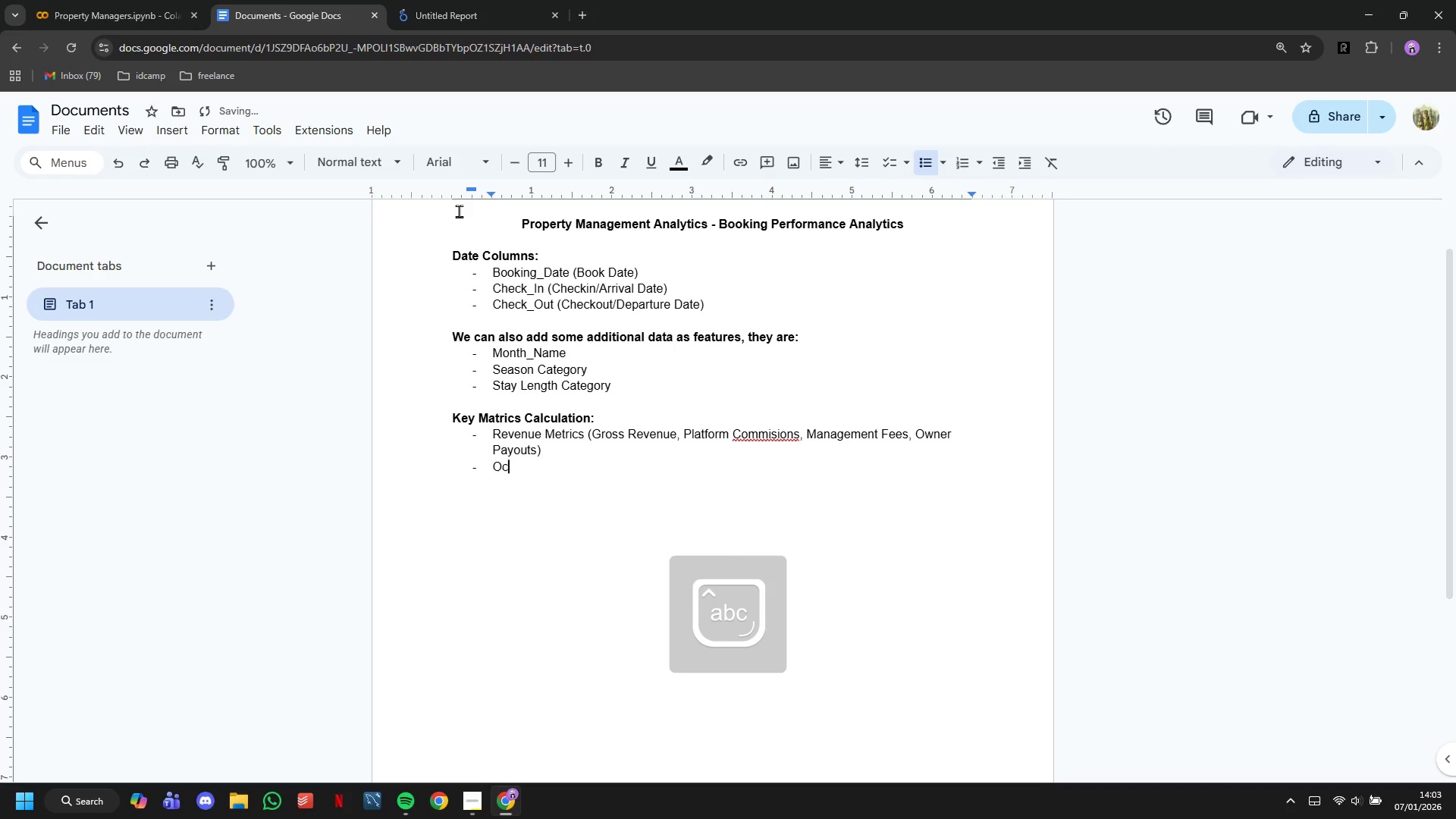 
type(Occu)
 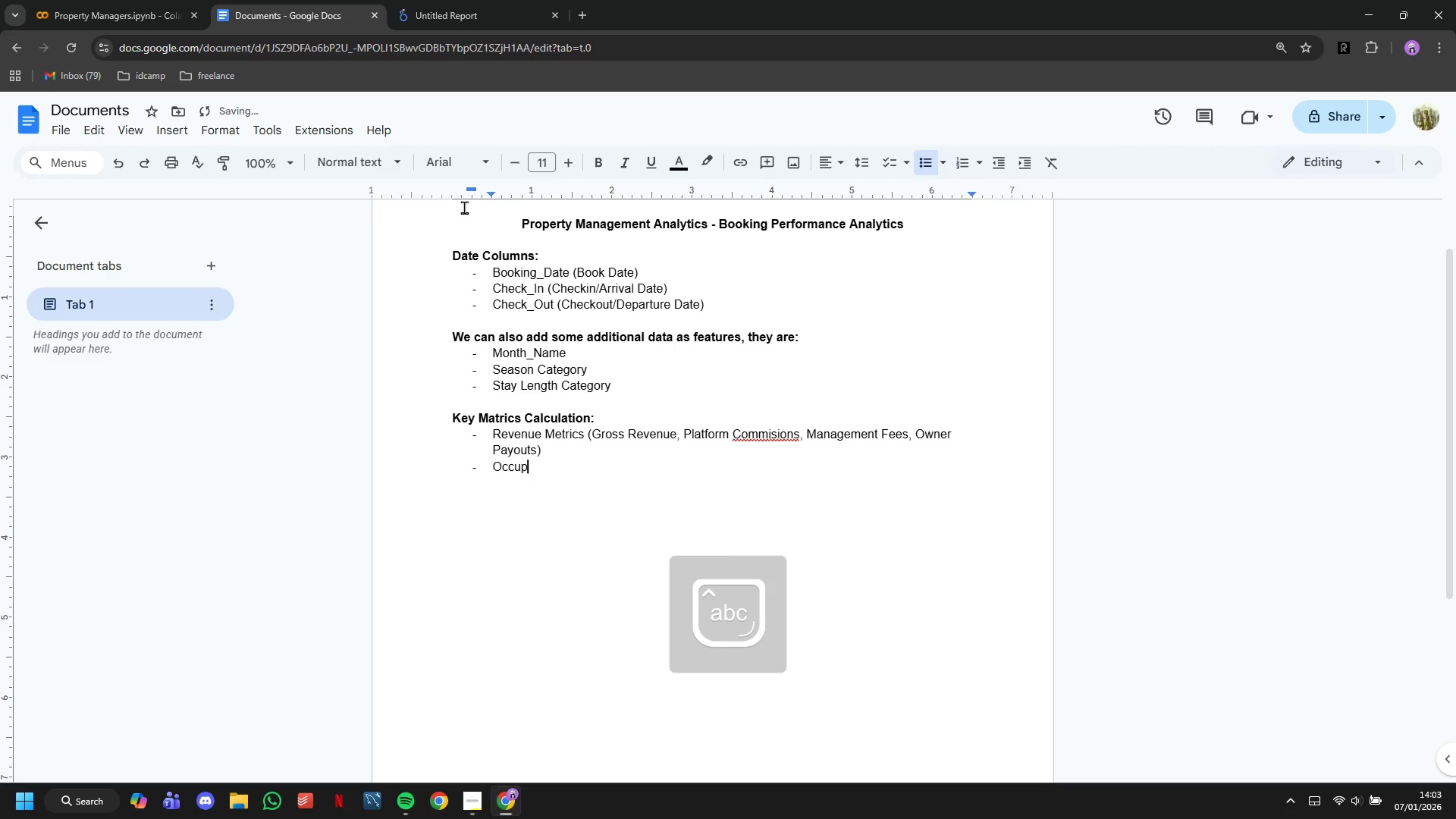 
type(pancy Metrics ()
 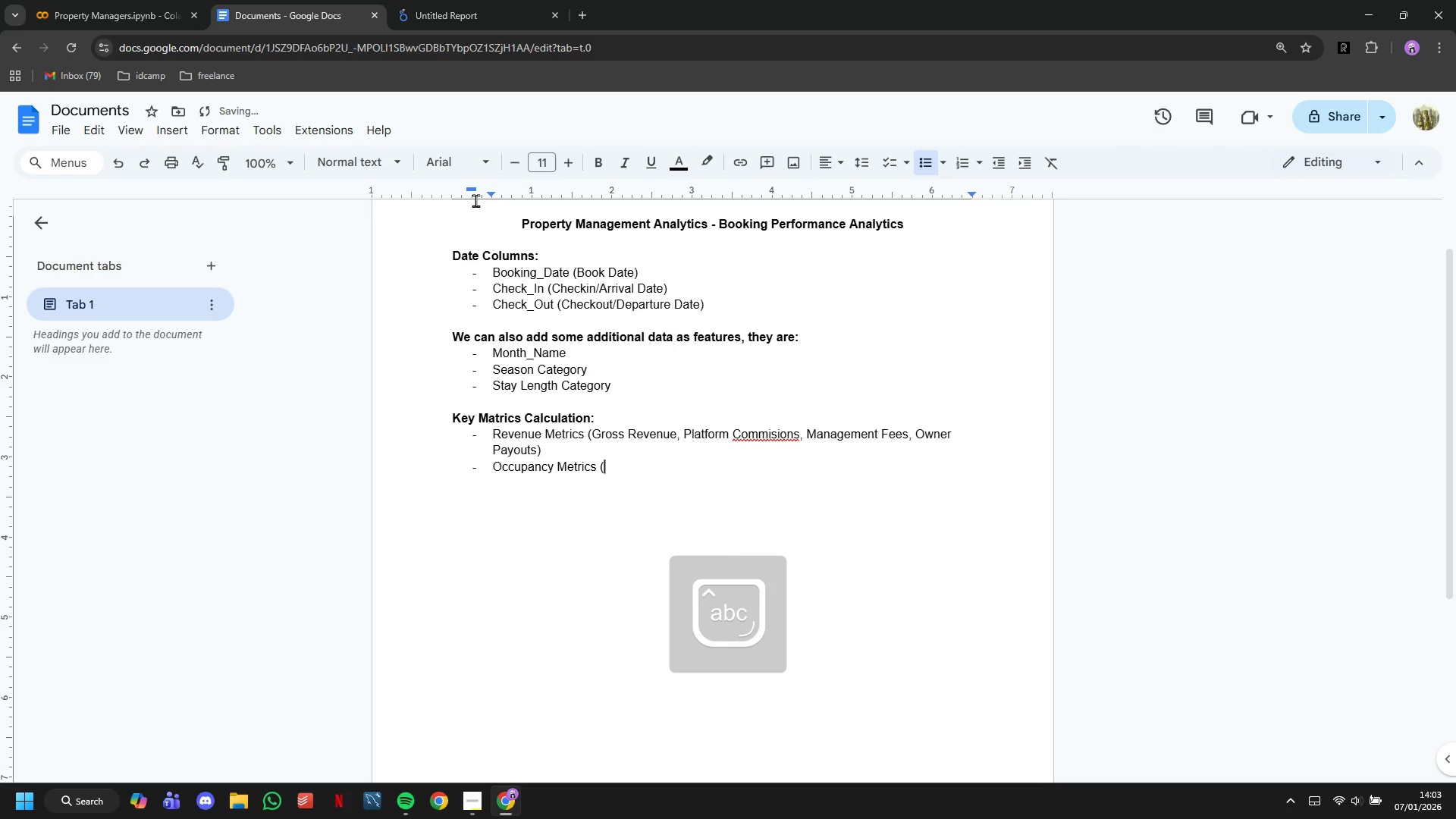 
type(Total nigaht)
 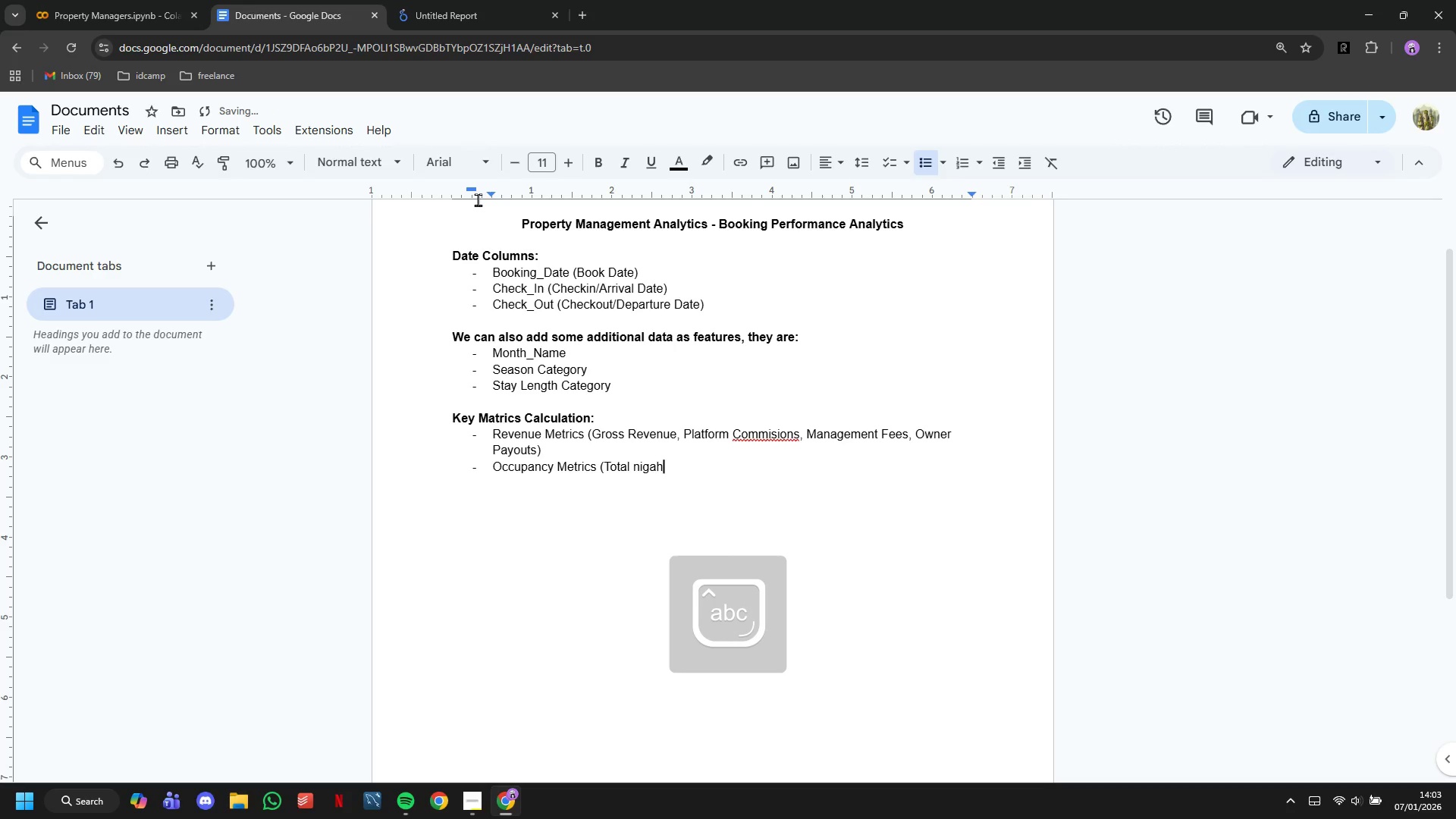 
key(Backspace)
key(Backspace)
key(Backspace)
type(ths booked, )
 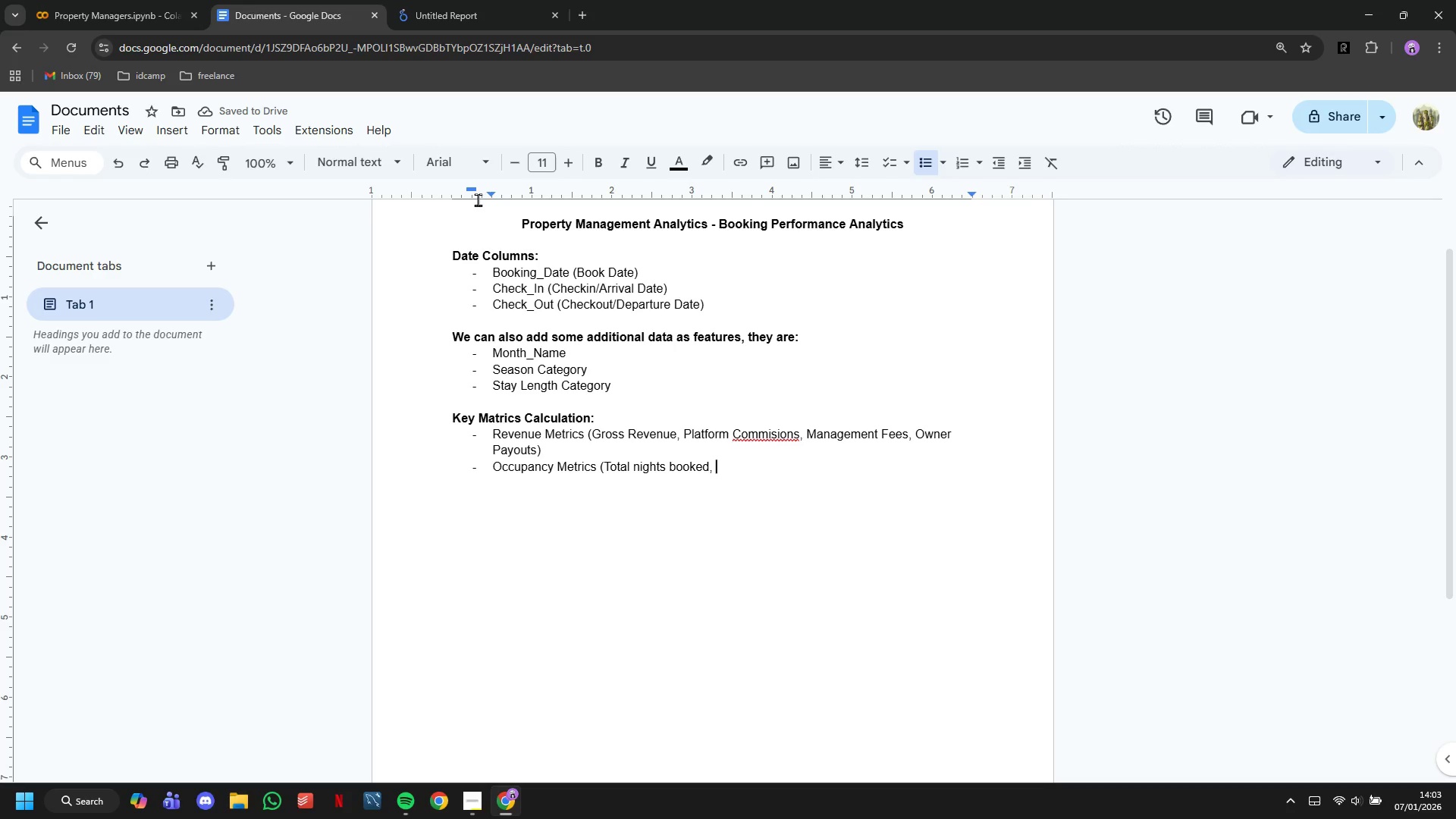 
wait(7.05)
 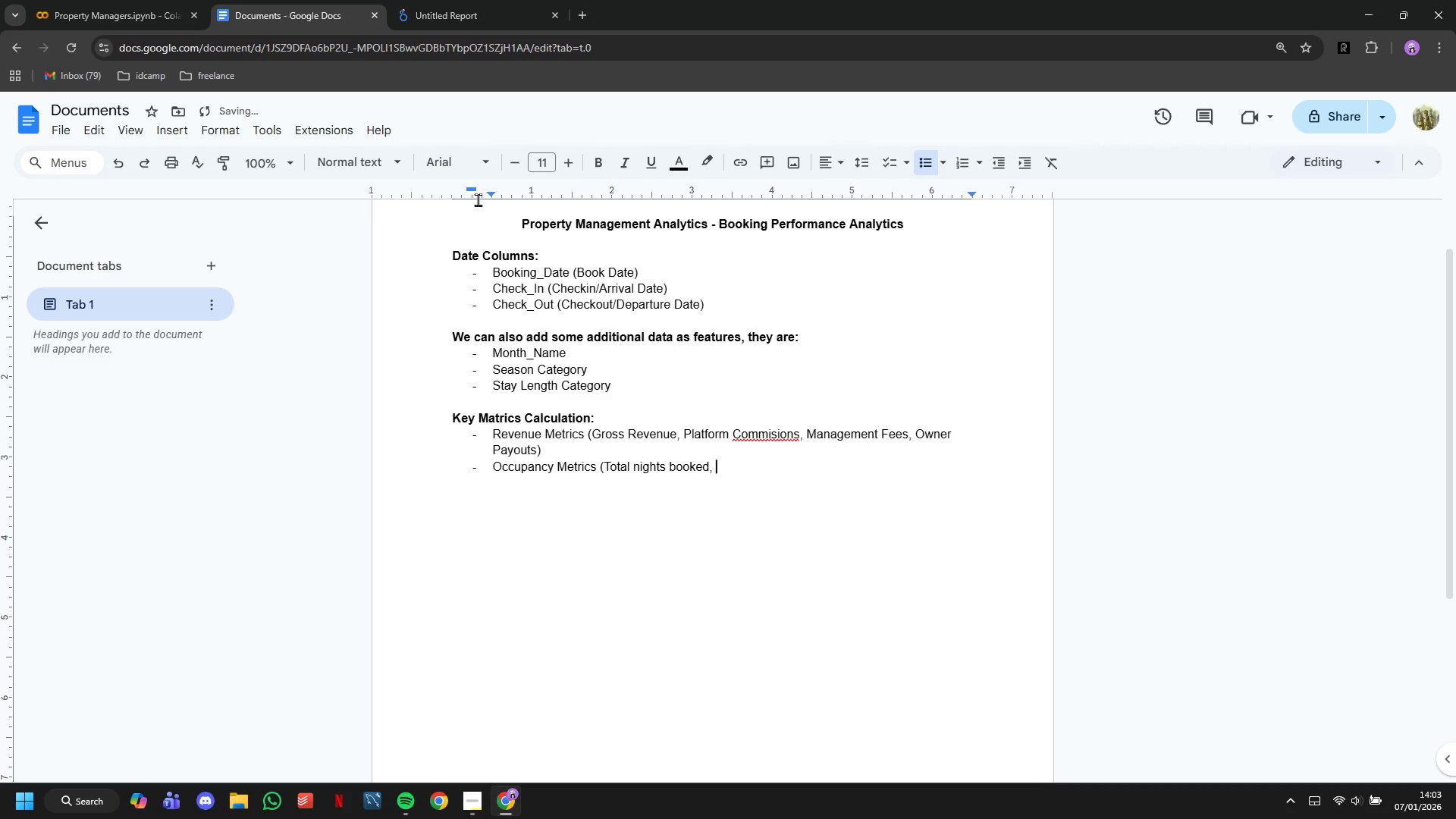 
type(total available nights, portfolio ocu)
key(Backspace)
type(cupancy rate))
 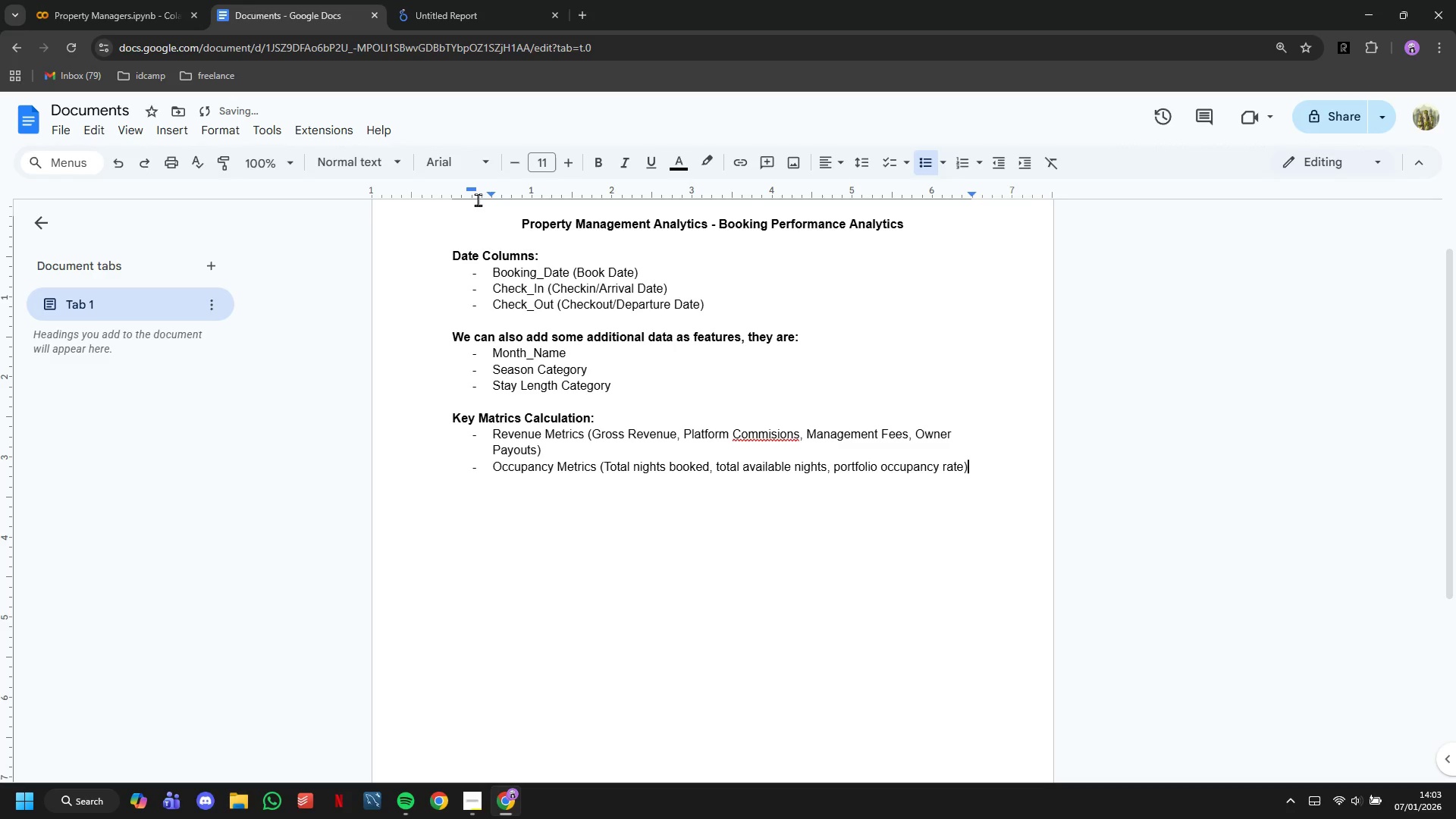 
key(Enter)
 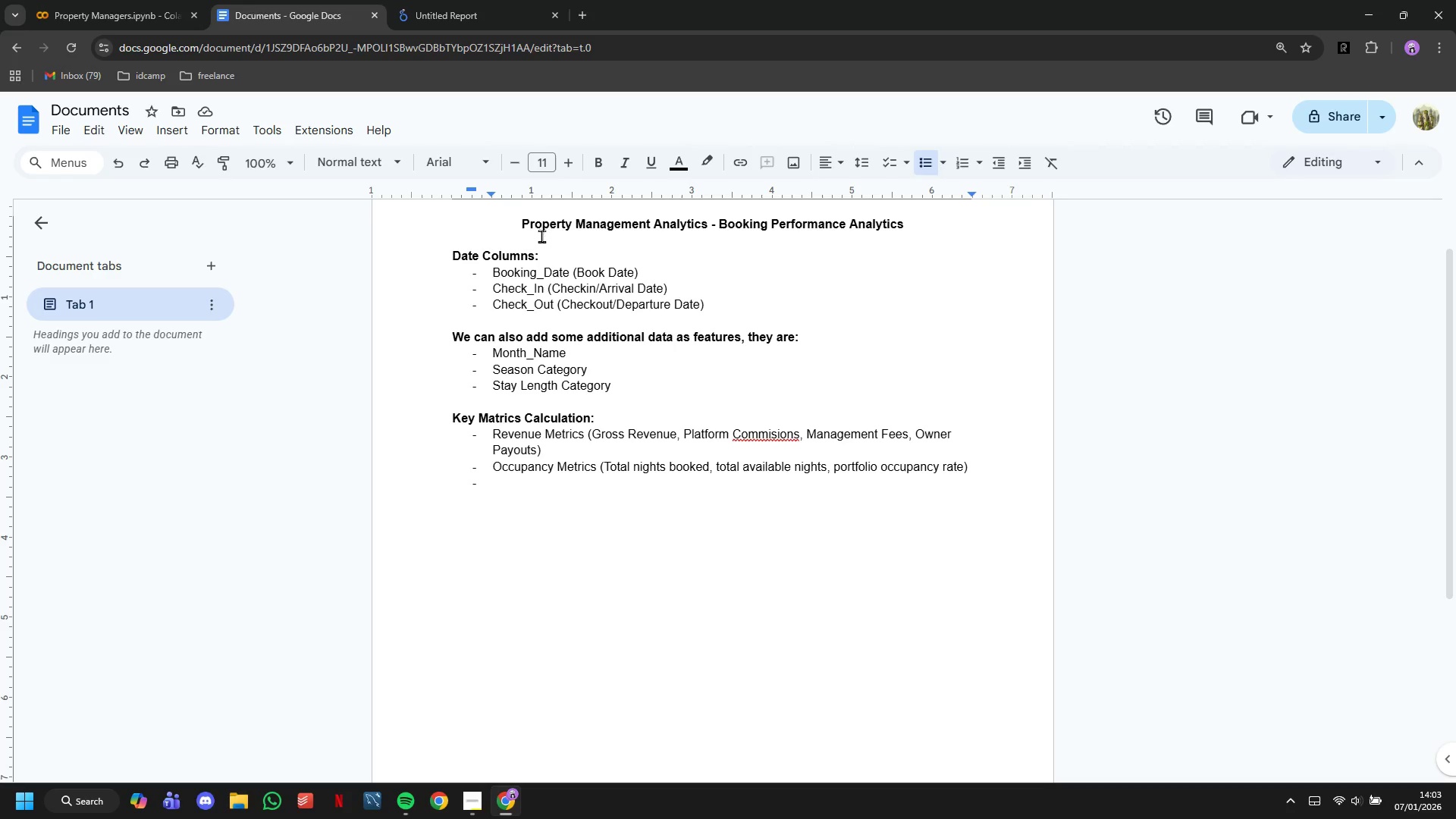 
wait(18.61)
 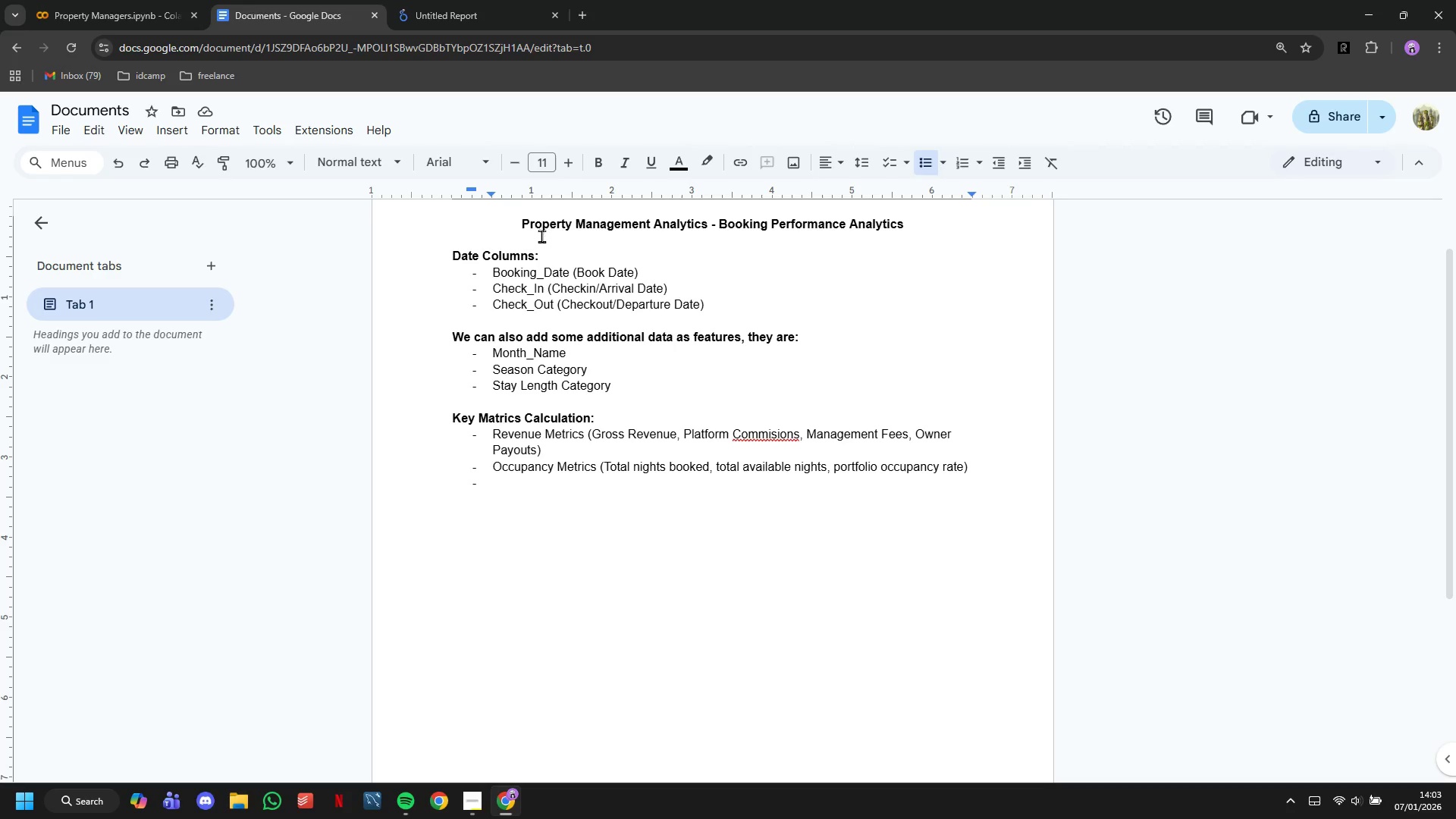 
scroll: coordinate [673, 402], scroll_direction: down, amount: 2.0
 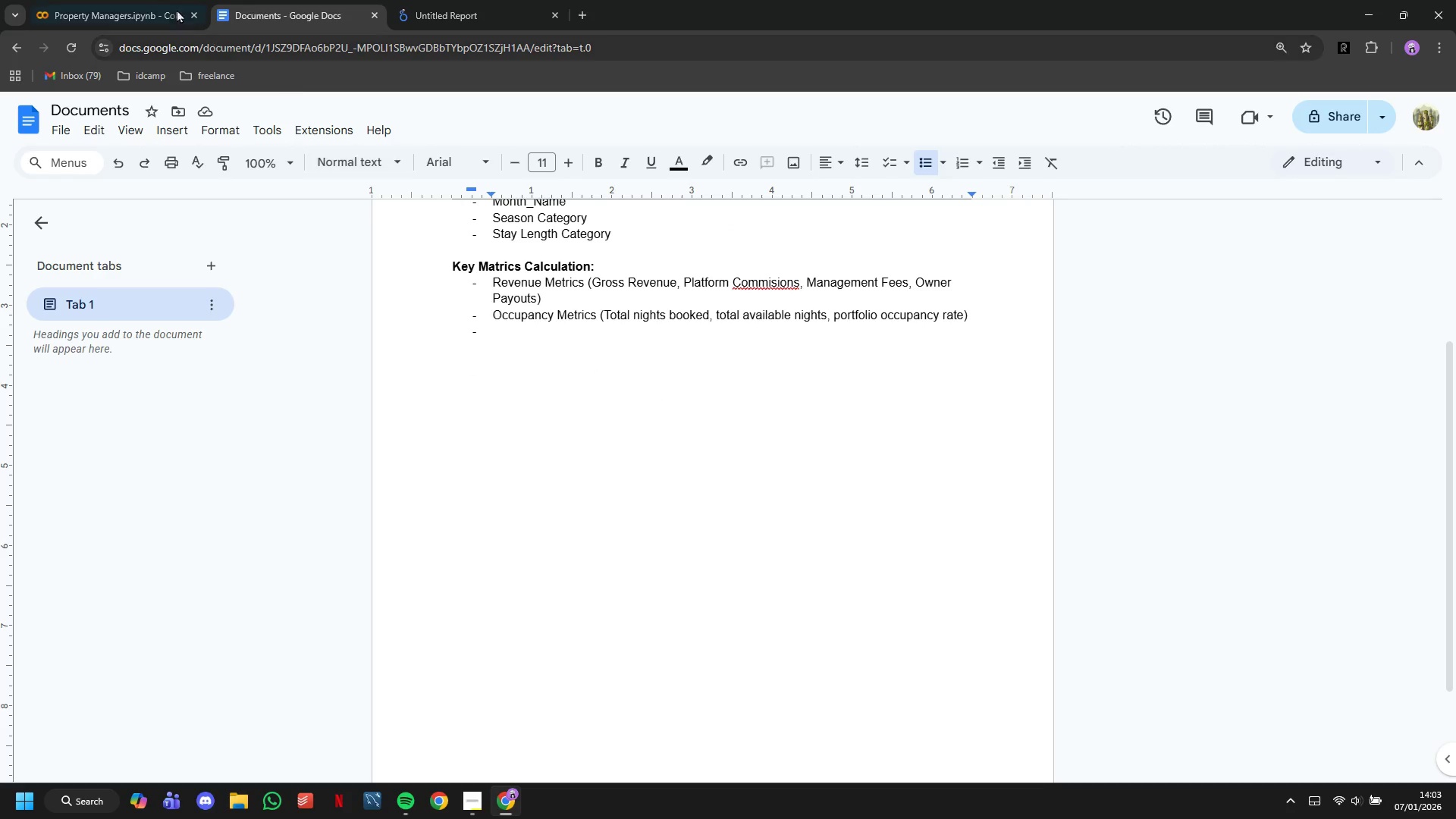 
left_click([149, 0])
 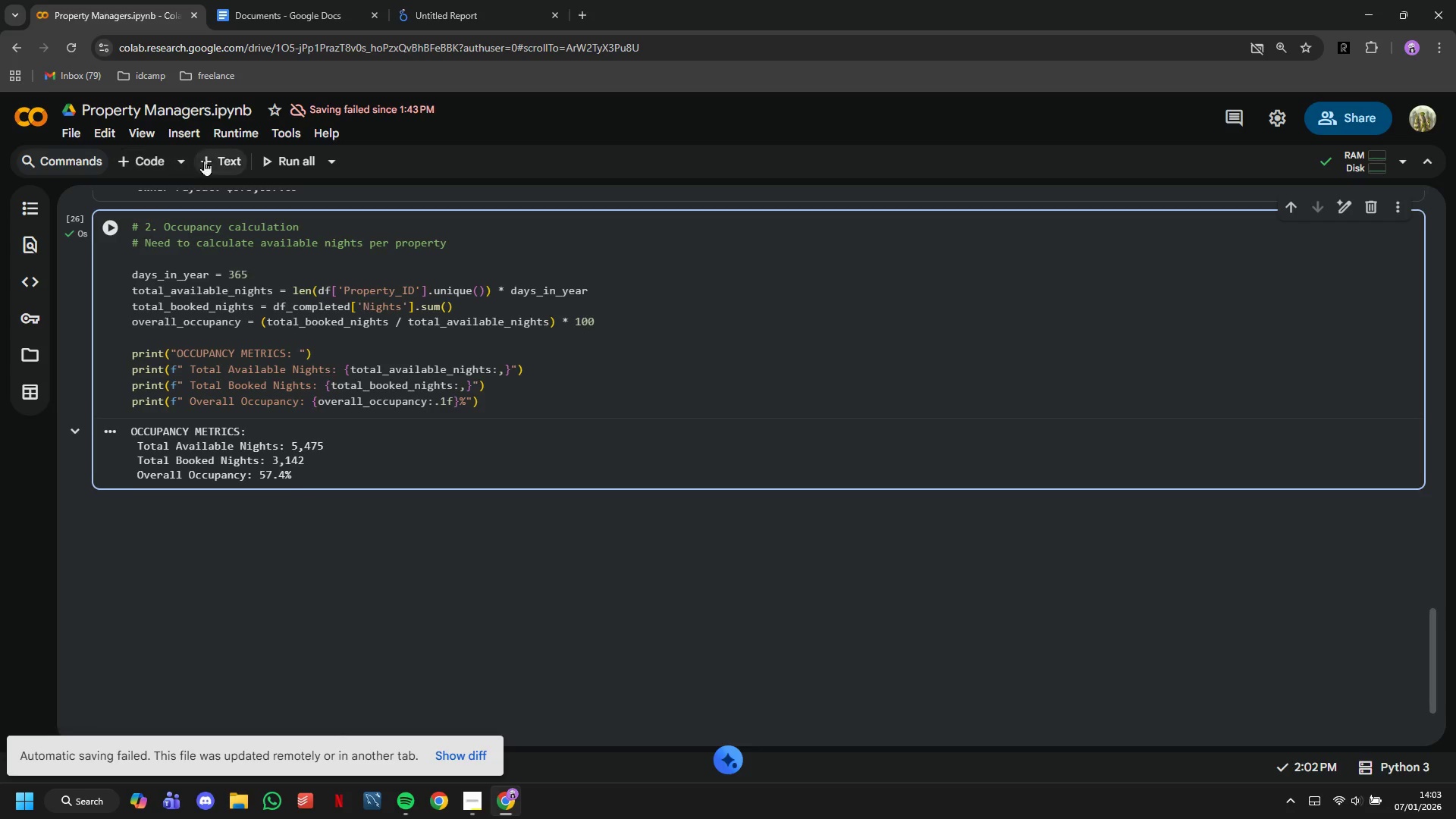 
left_click([146, 162])
 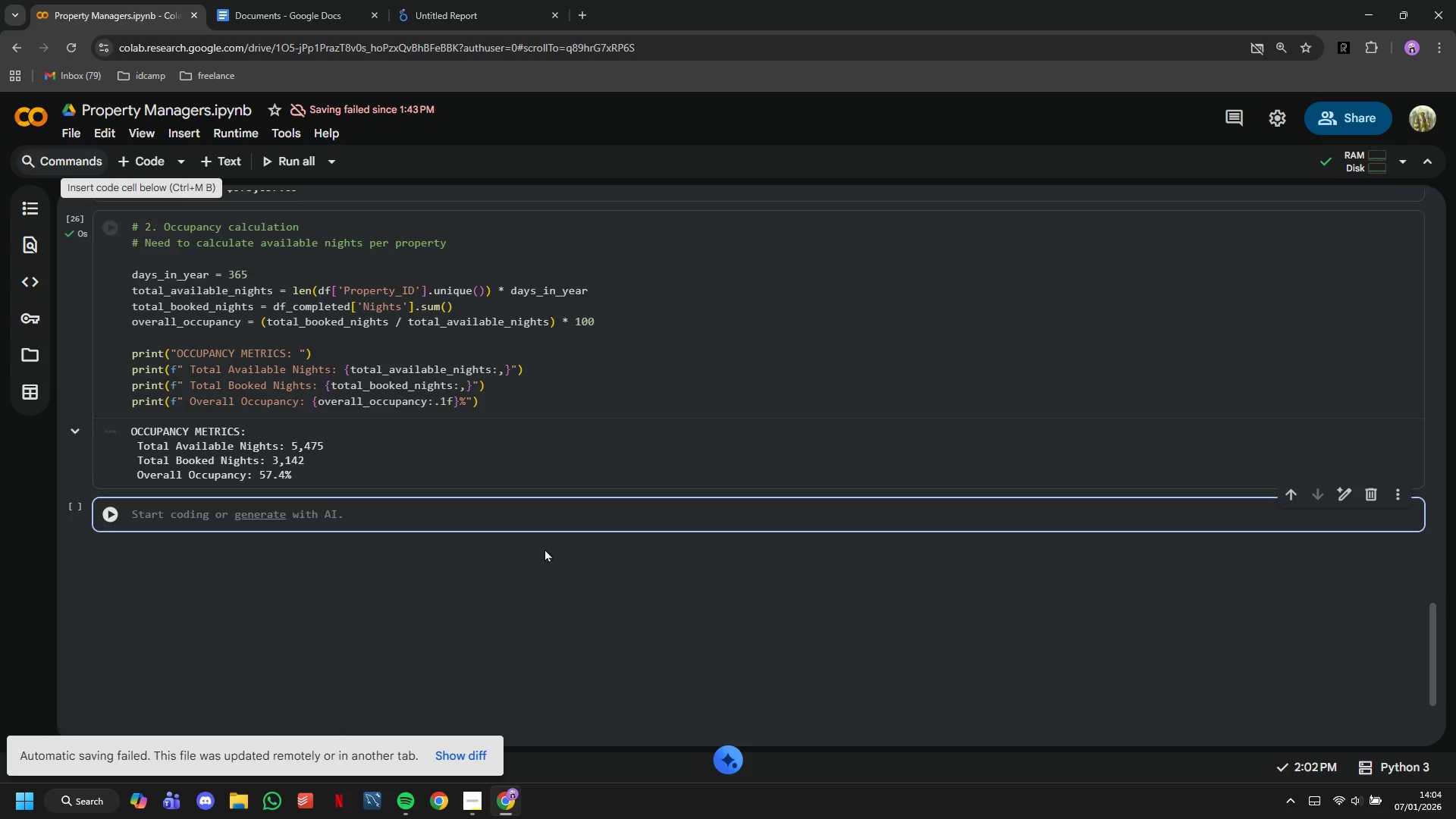 
key(Shift+3)
 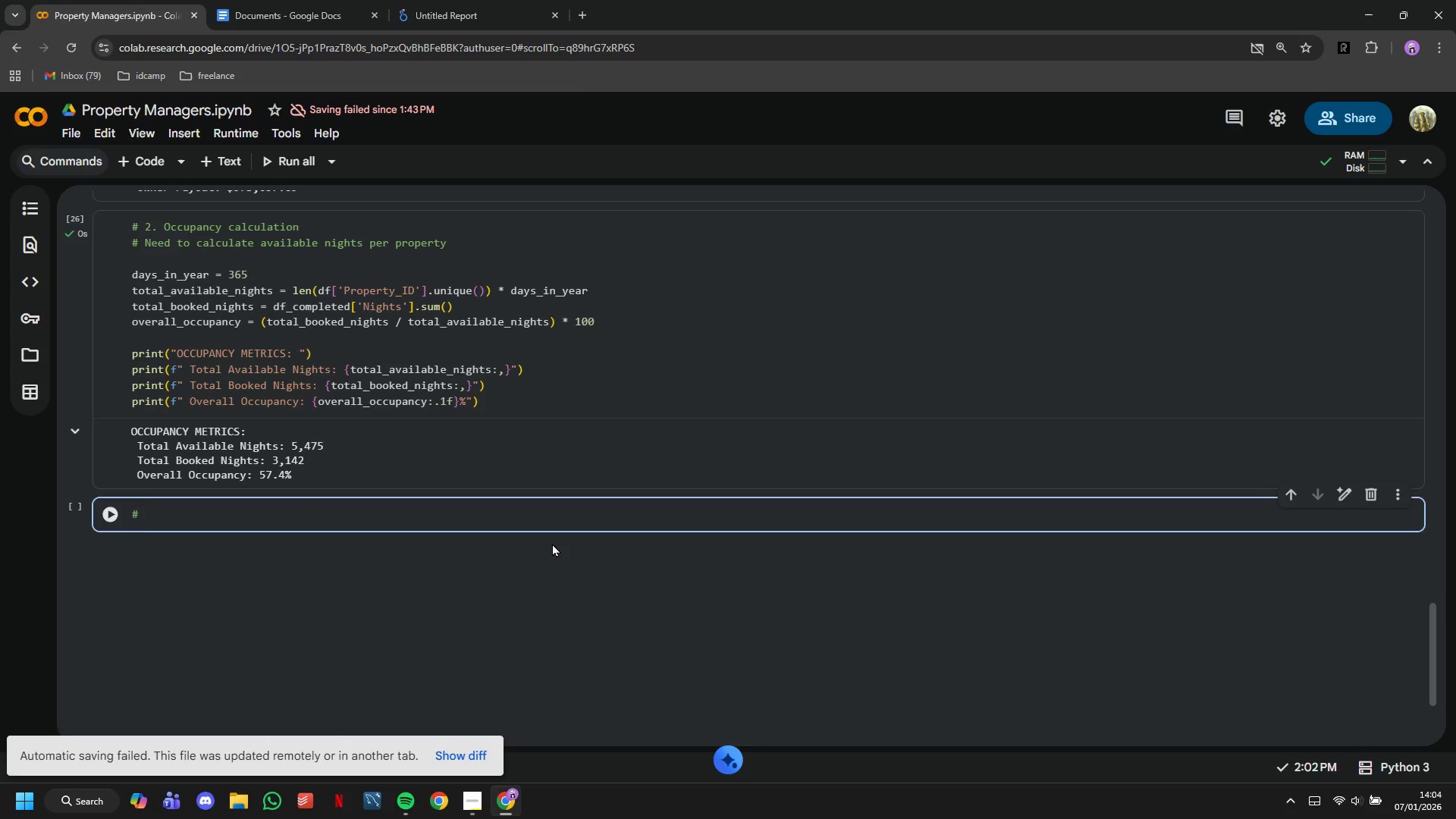 
key(Space)
 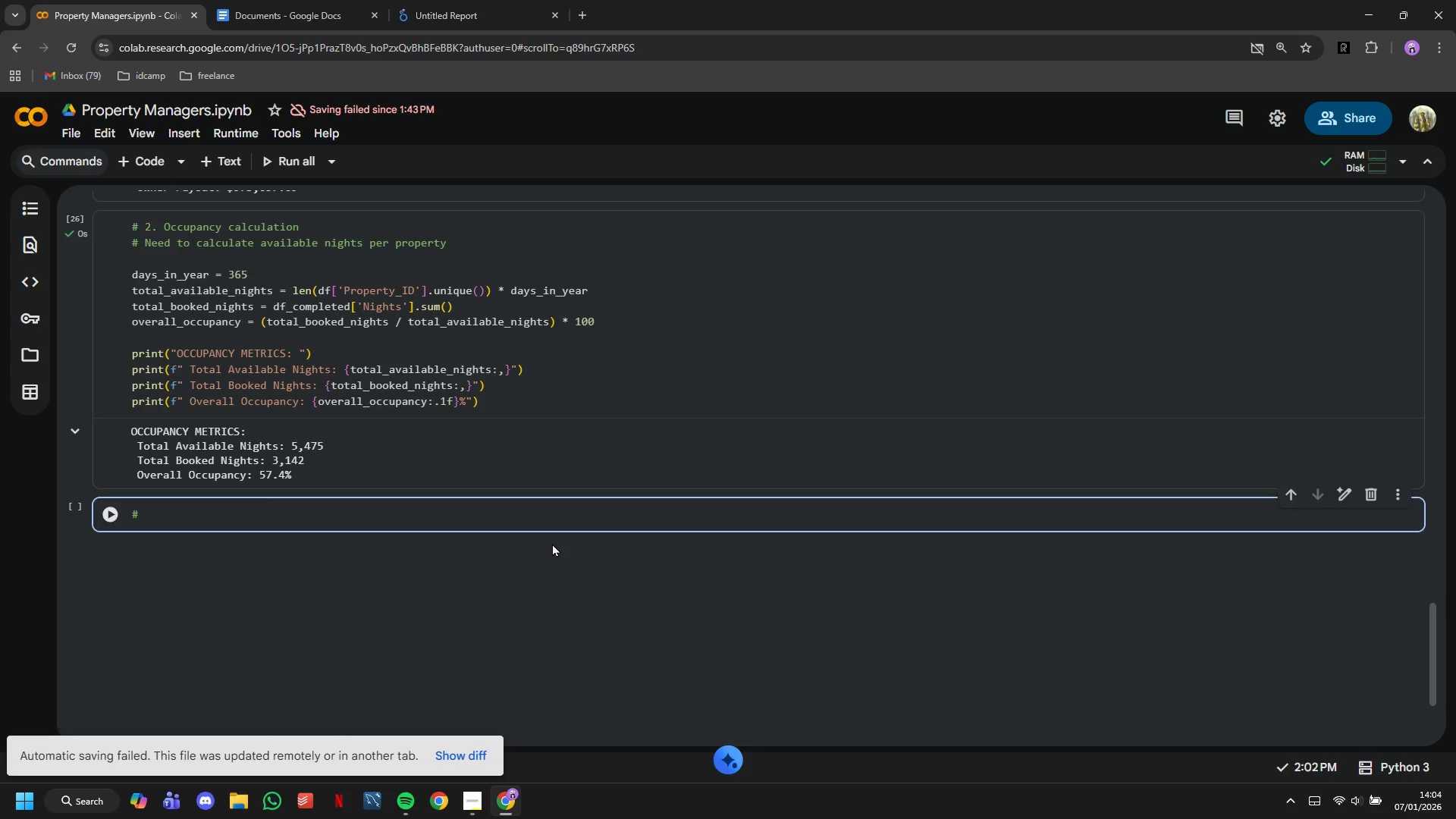 
wait(8.58)
 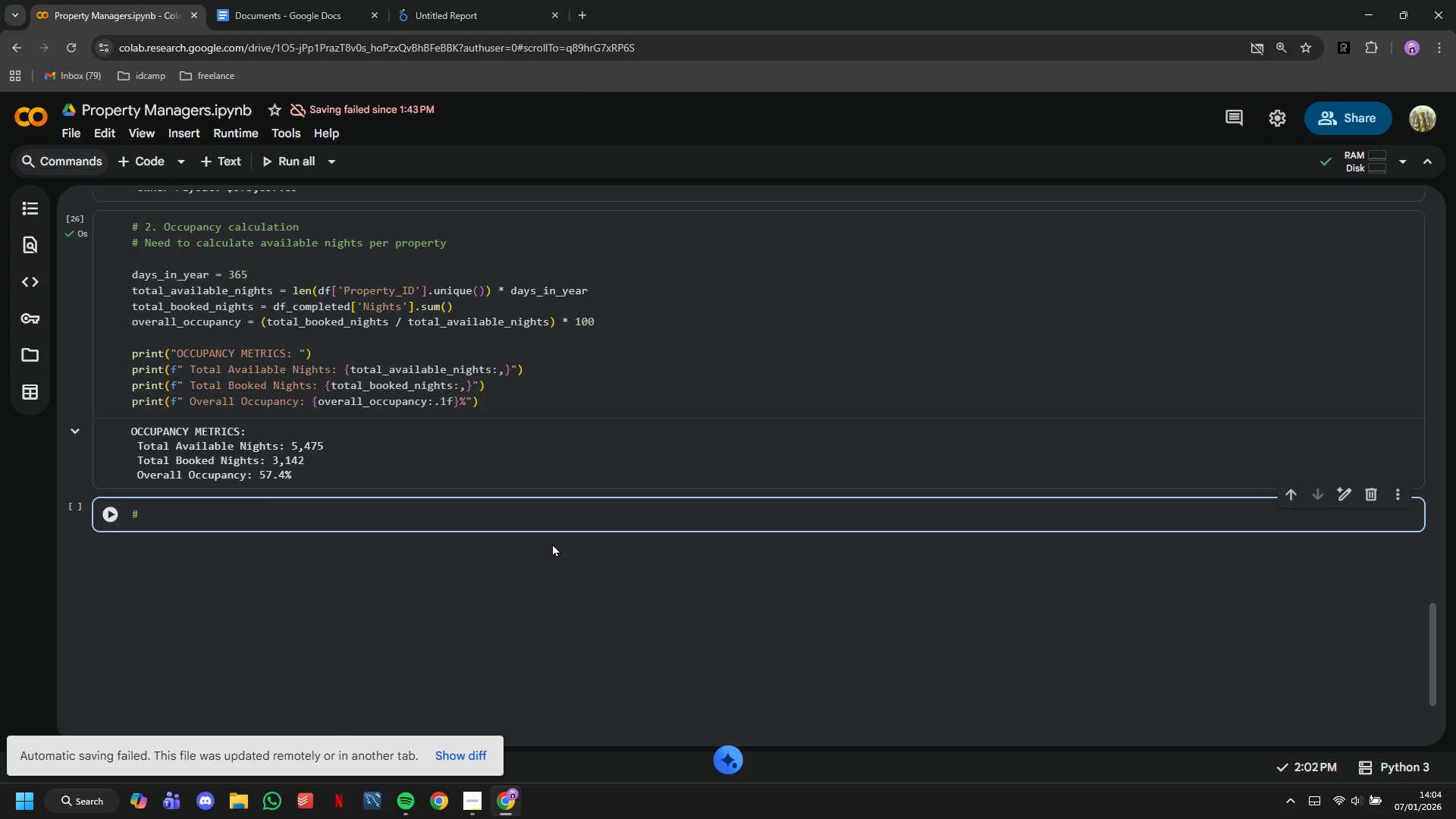 
type(3. Average Metrics)
 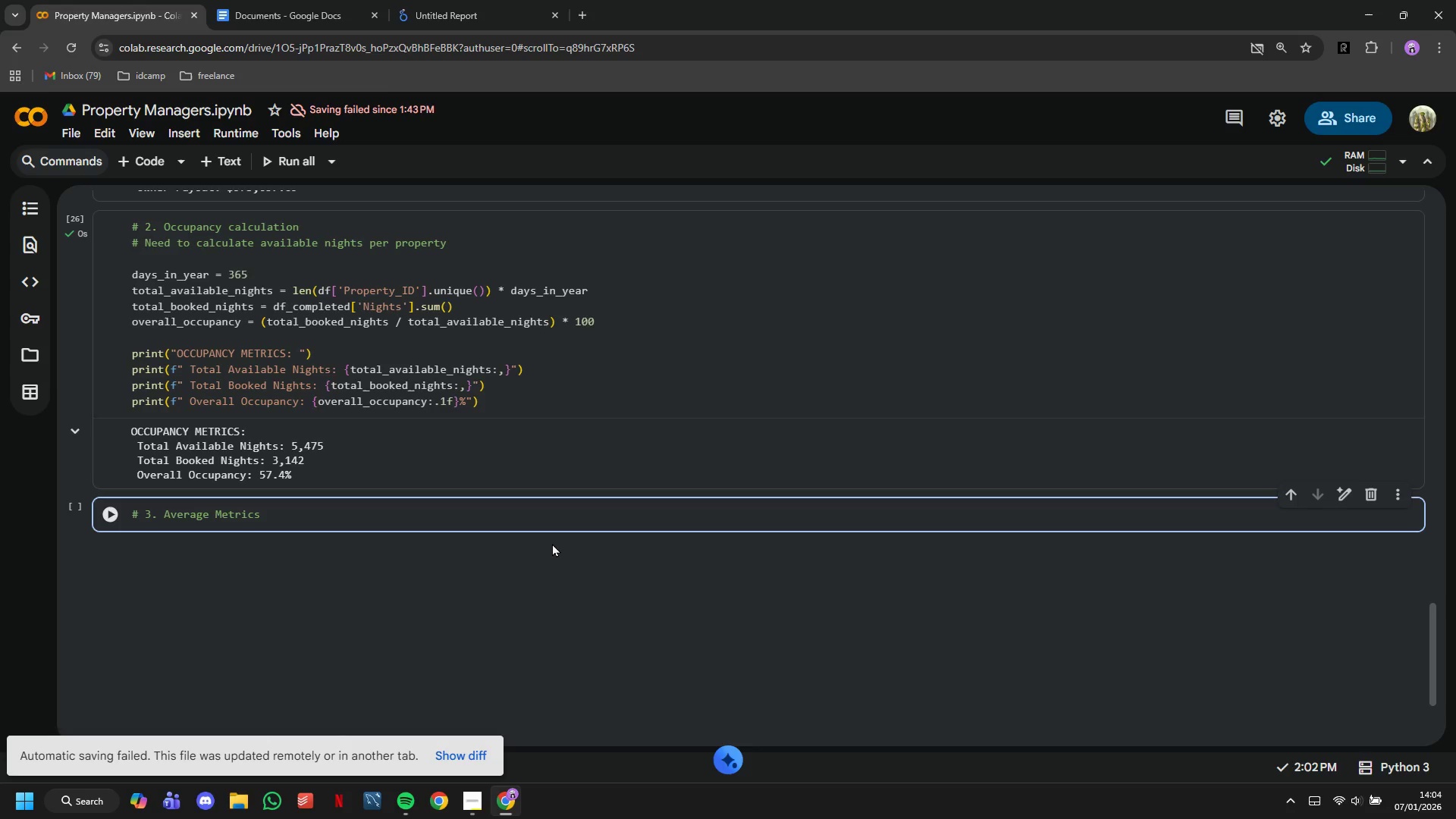 
key(Shift+ShiftRight)
 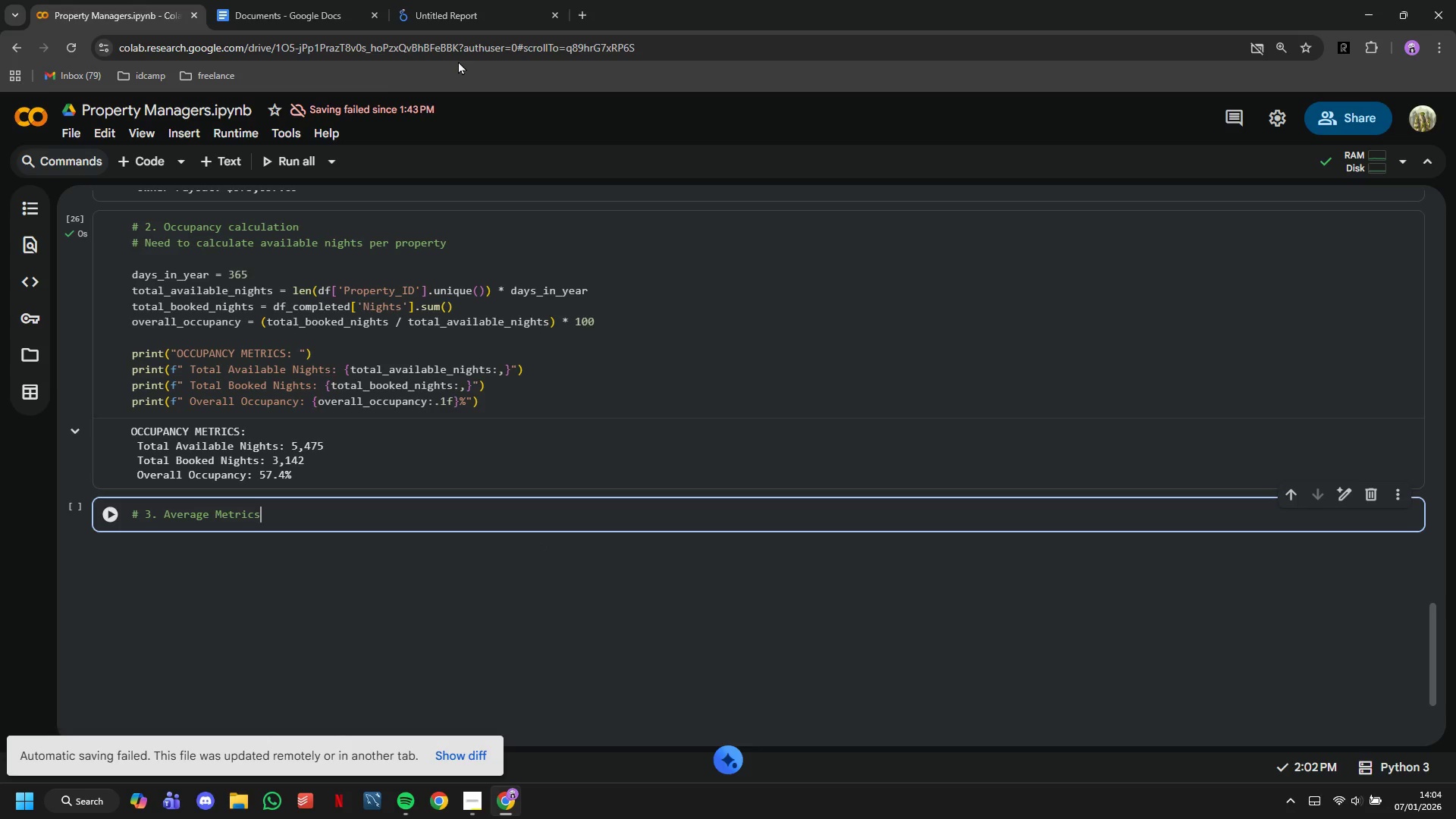 
hold_key(key=Comma, duration=2.8)
 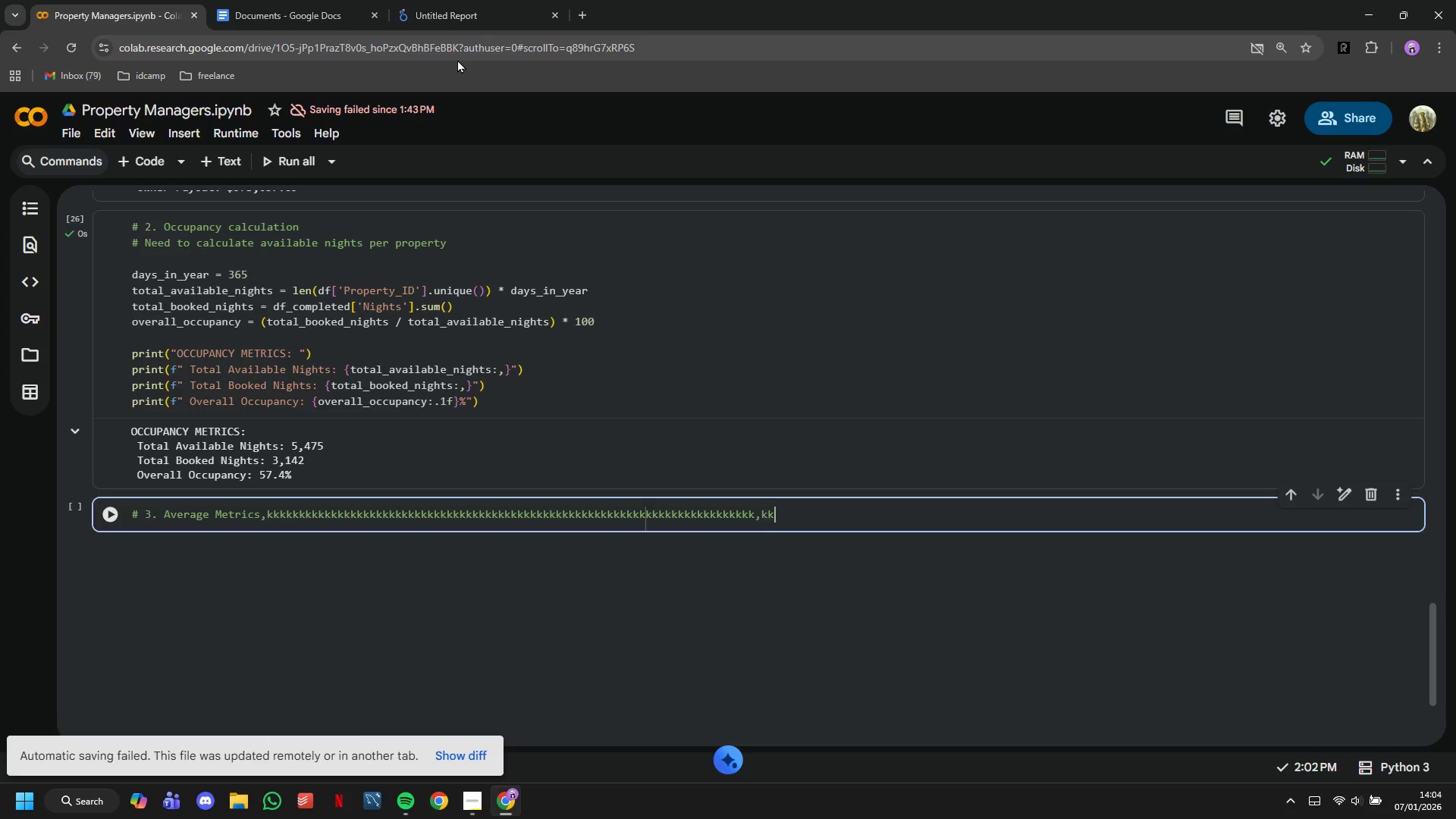 
hold_key(key=K, duration=1.5)
 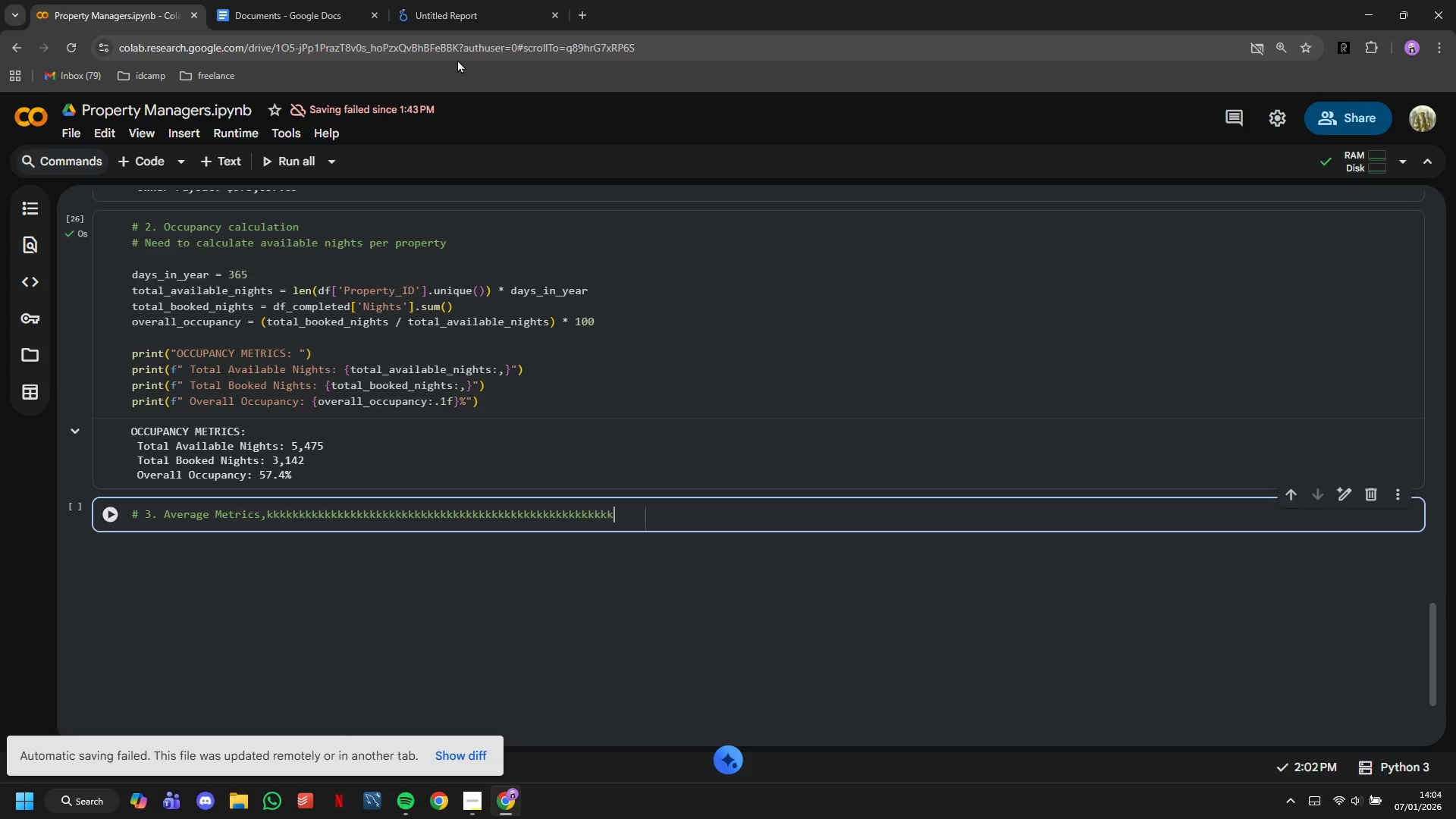 
hold_key(key=K, duration=1.25)
 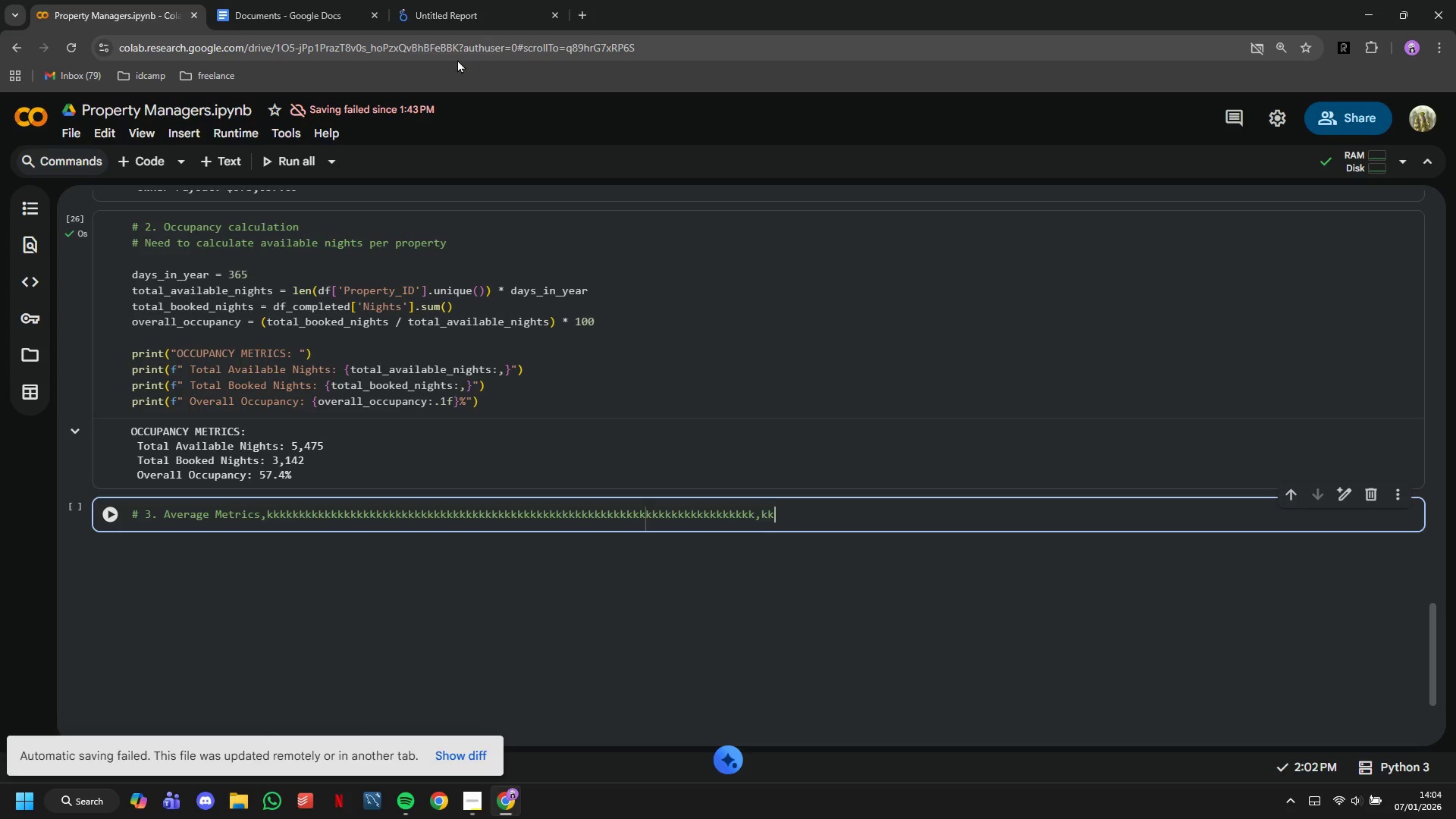 
hold_key(key=K, duration=16.78)
 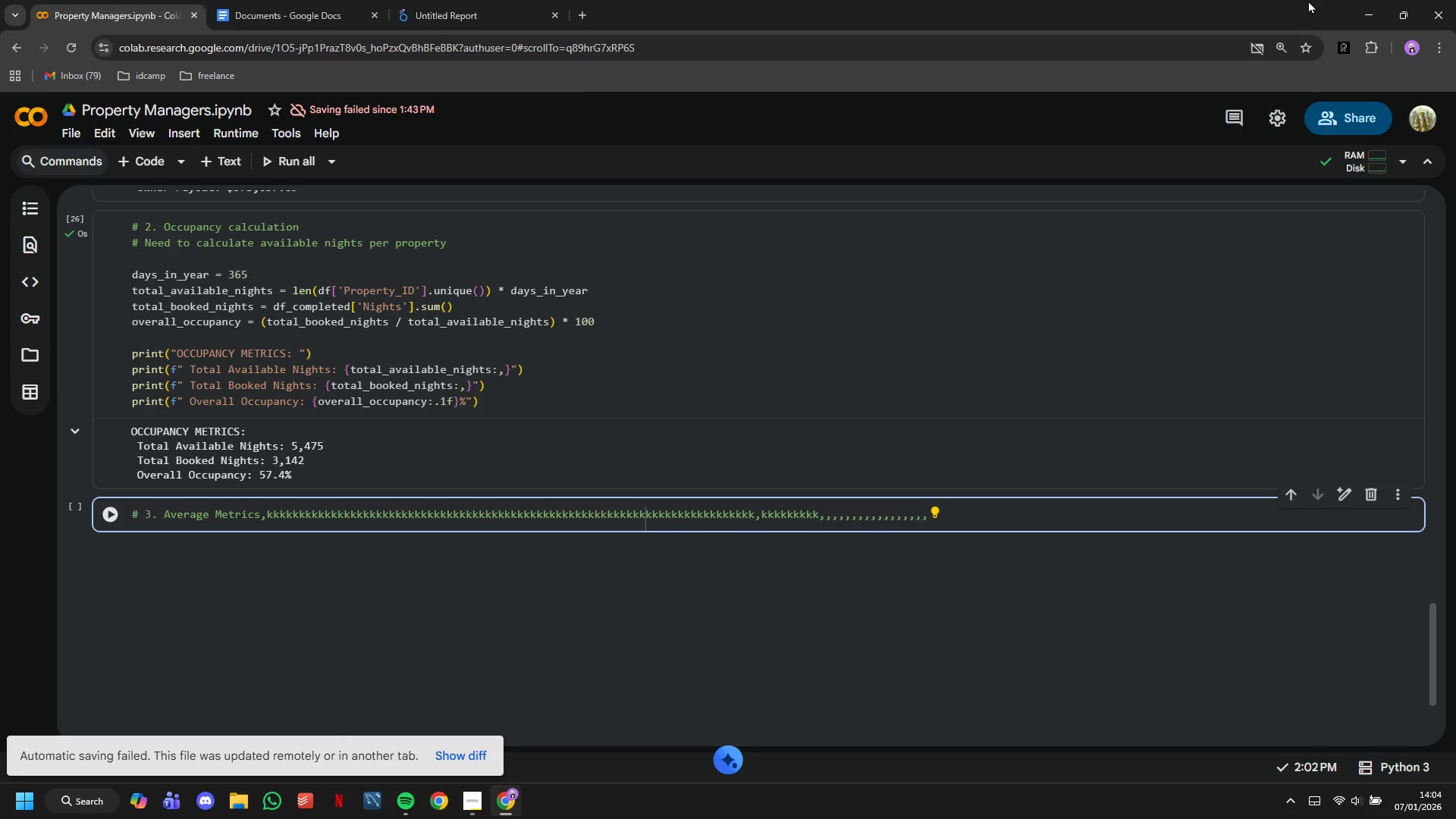 
hold_key(key=Comma, duration=0.7)
 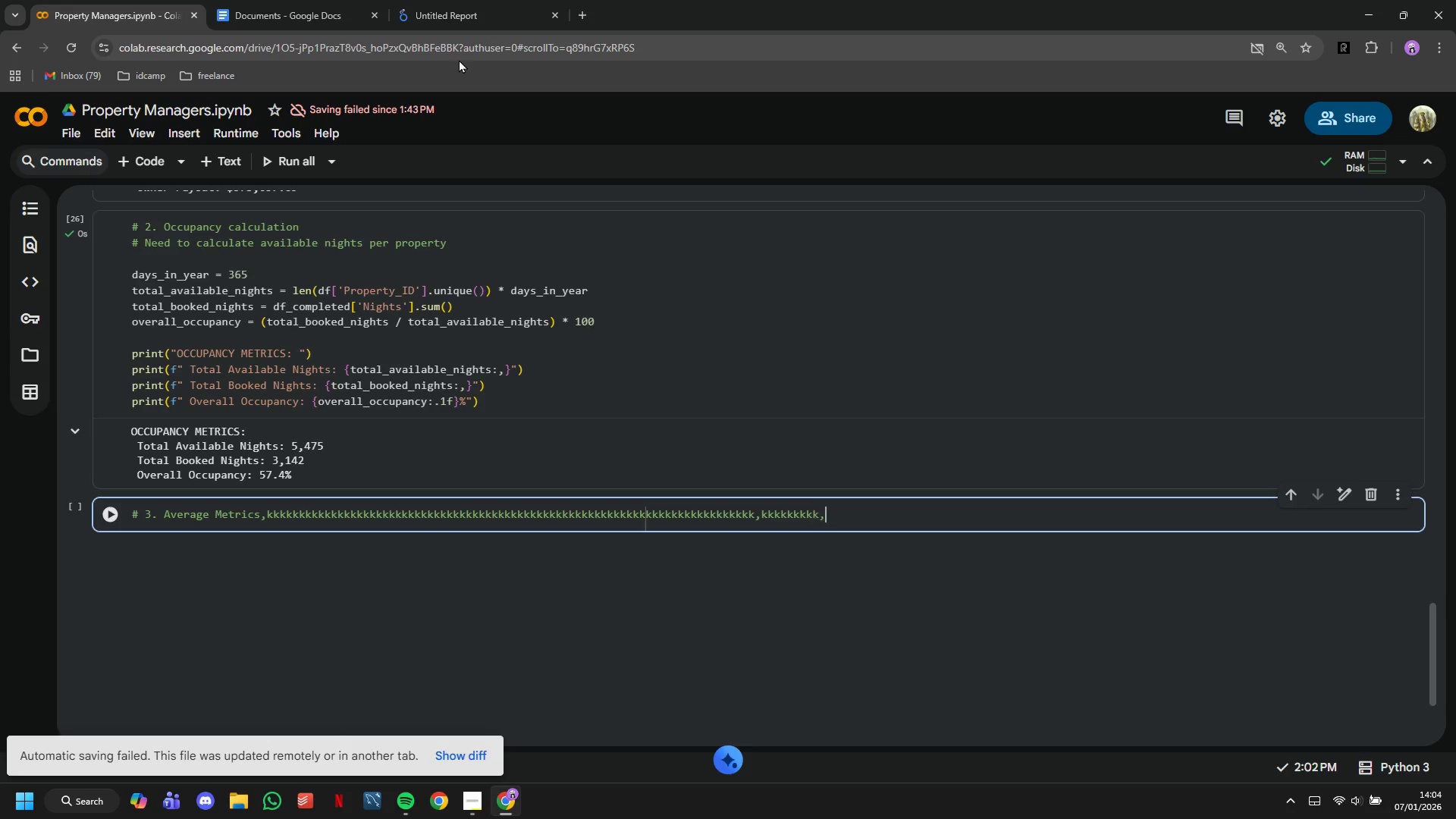 
key(Comma)
 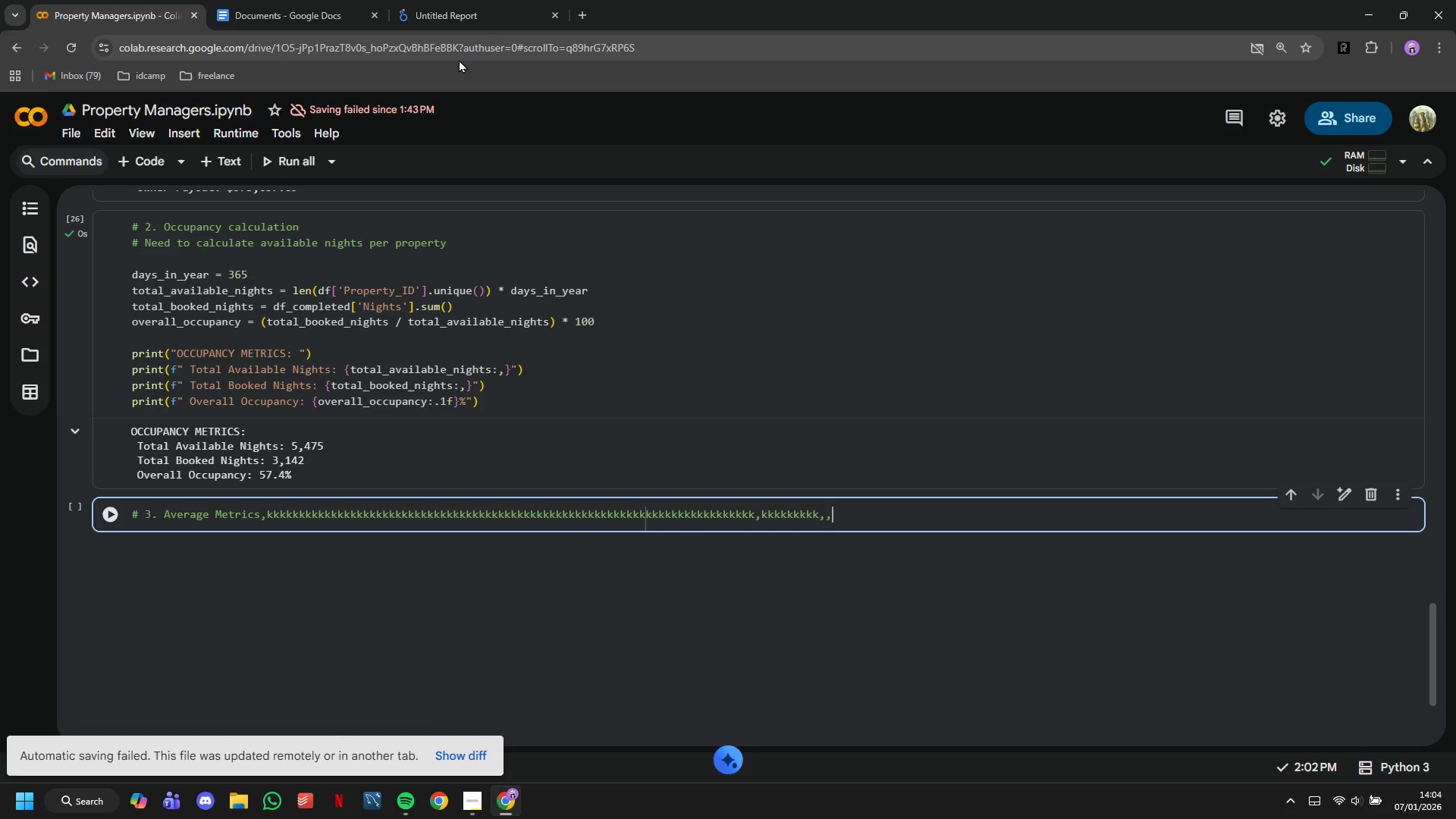 
key(Comma)
 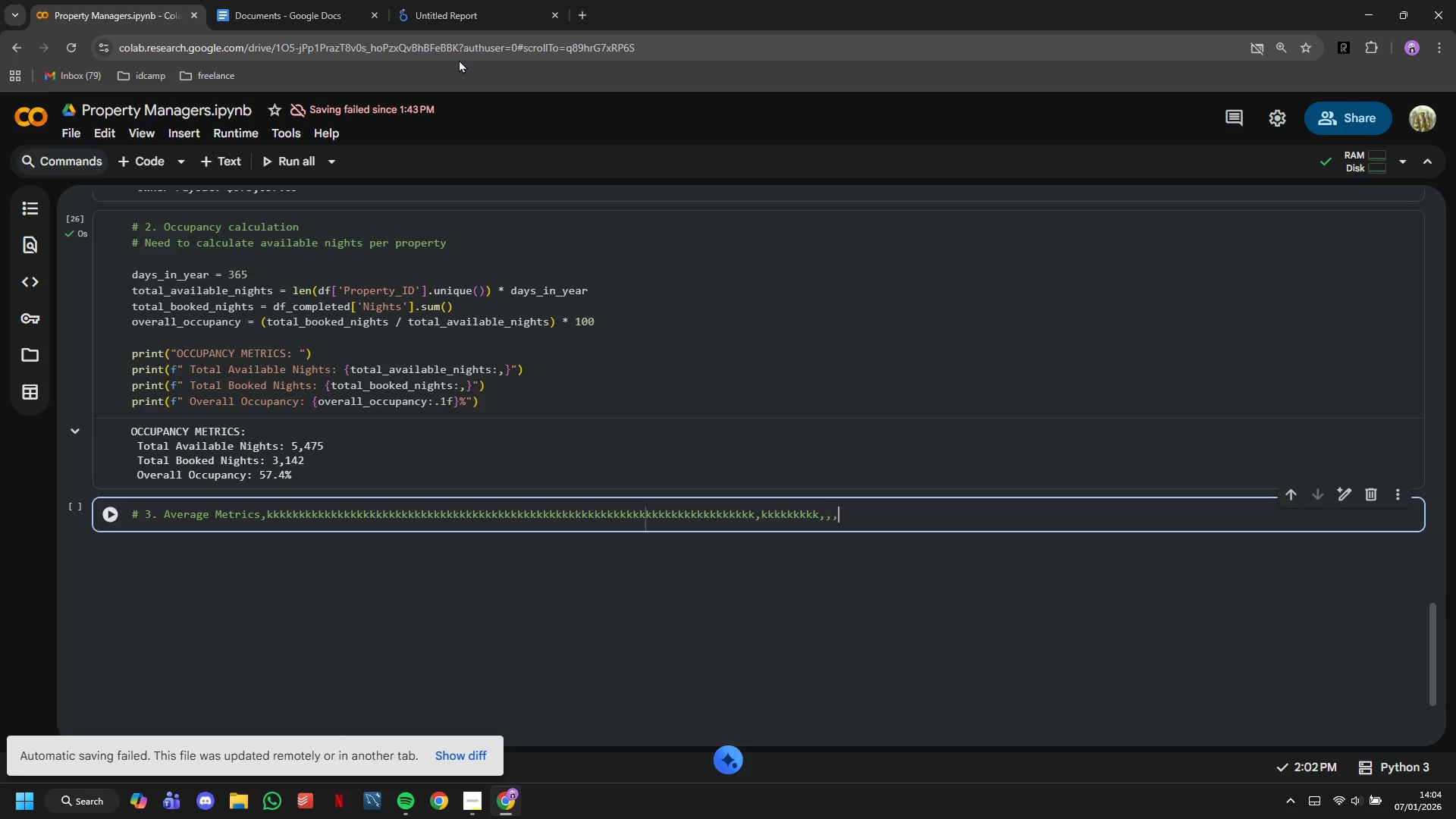 
key(Comma)
 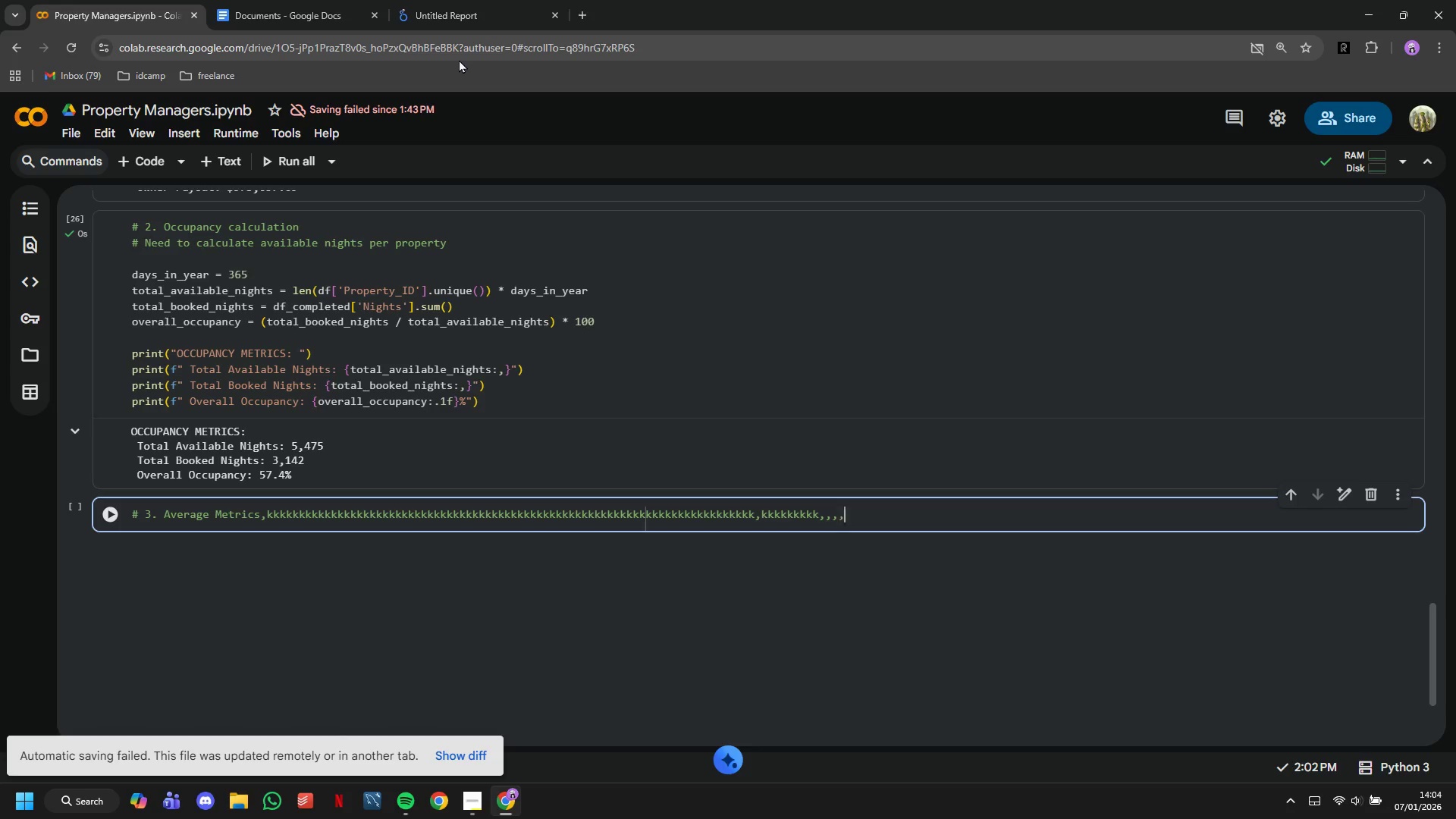 
key(Comma)
 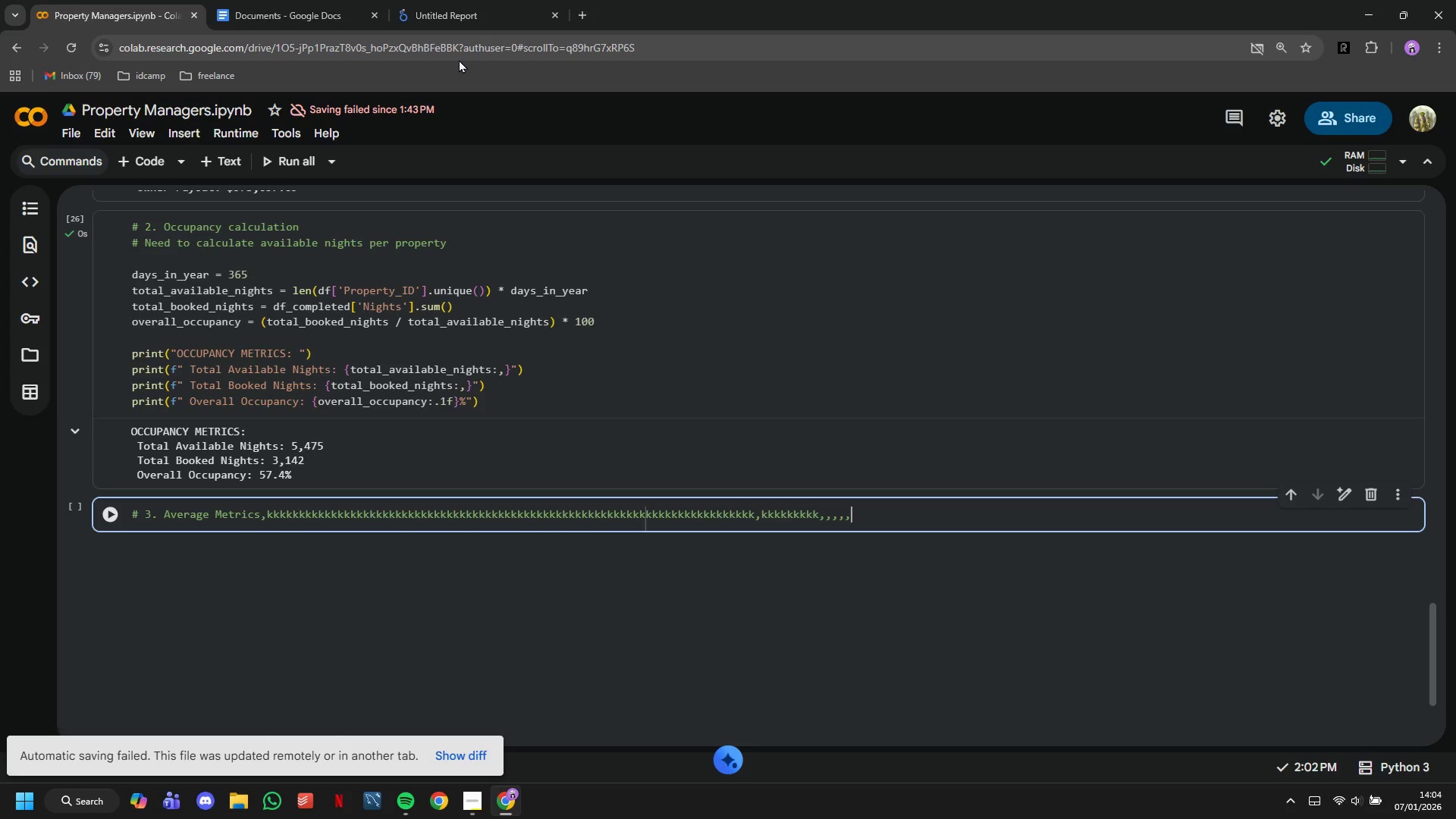 
hold_key(key=Comma, duration=0.84)
 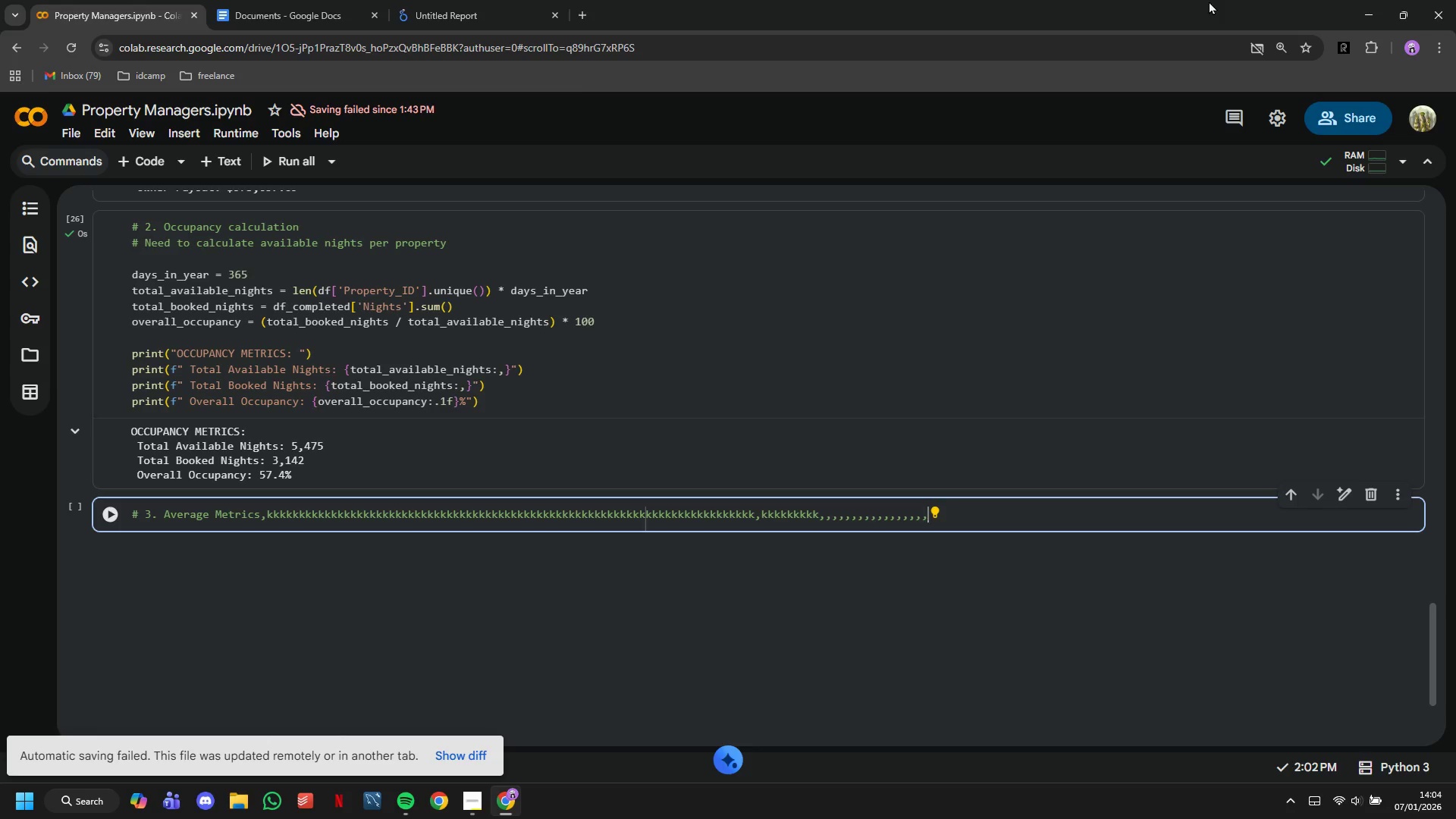 
hold_key(key=Backspace, duration=1.5)
 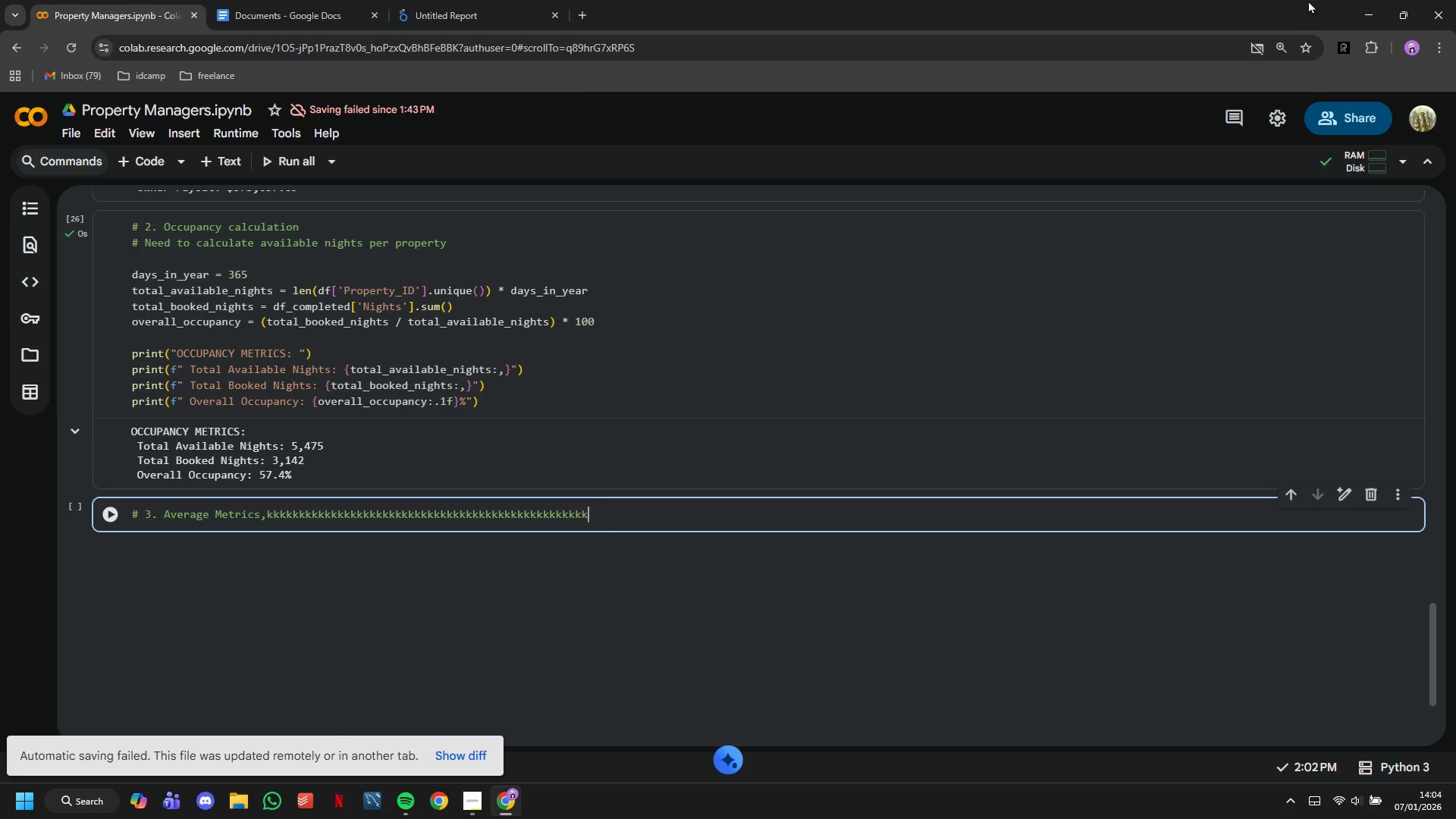 
hold_key(key=Backspace, duration=1.09)
 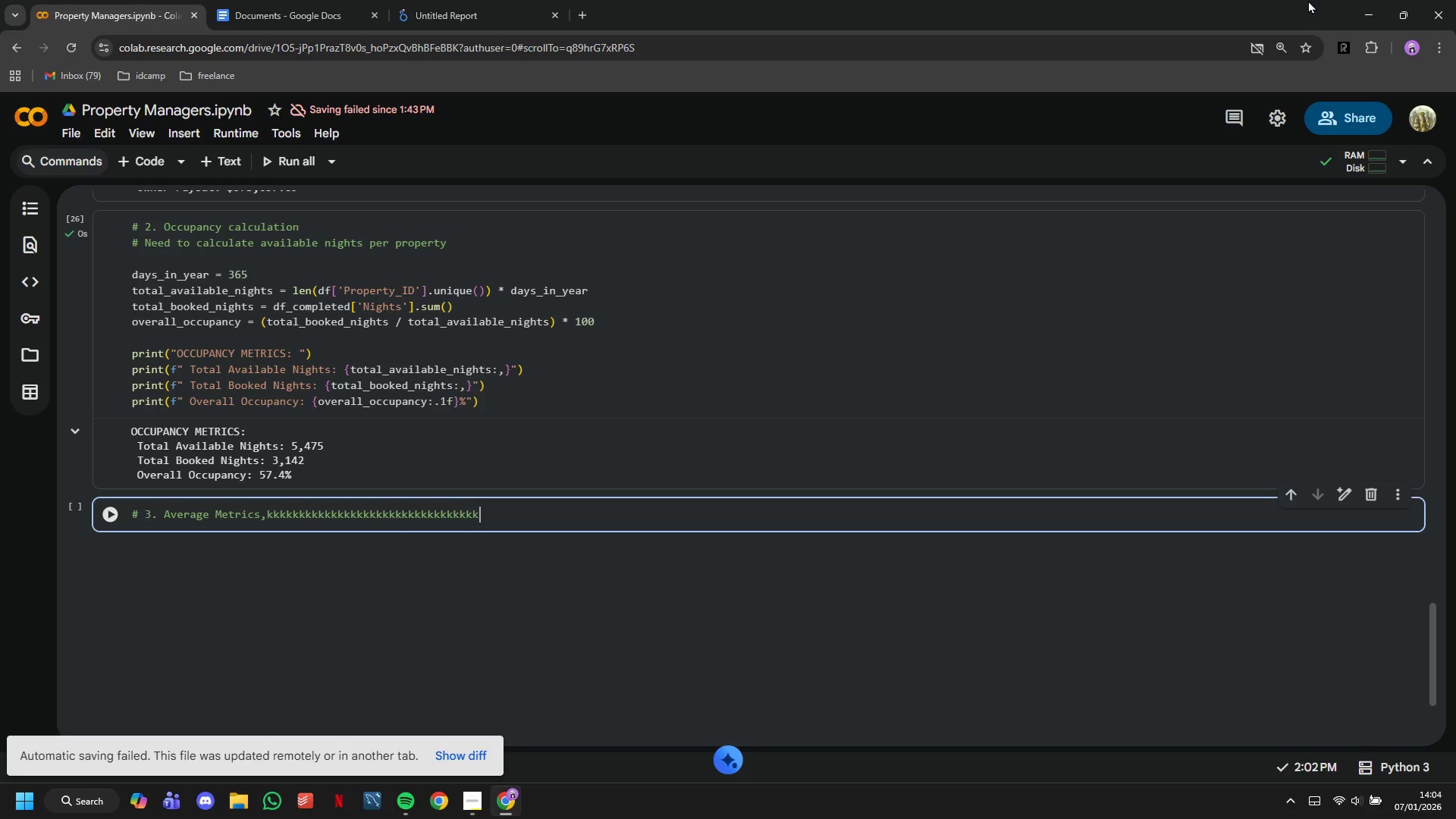 
hold_key(key=Backspace, duration=1.45)
 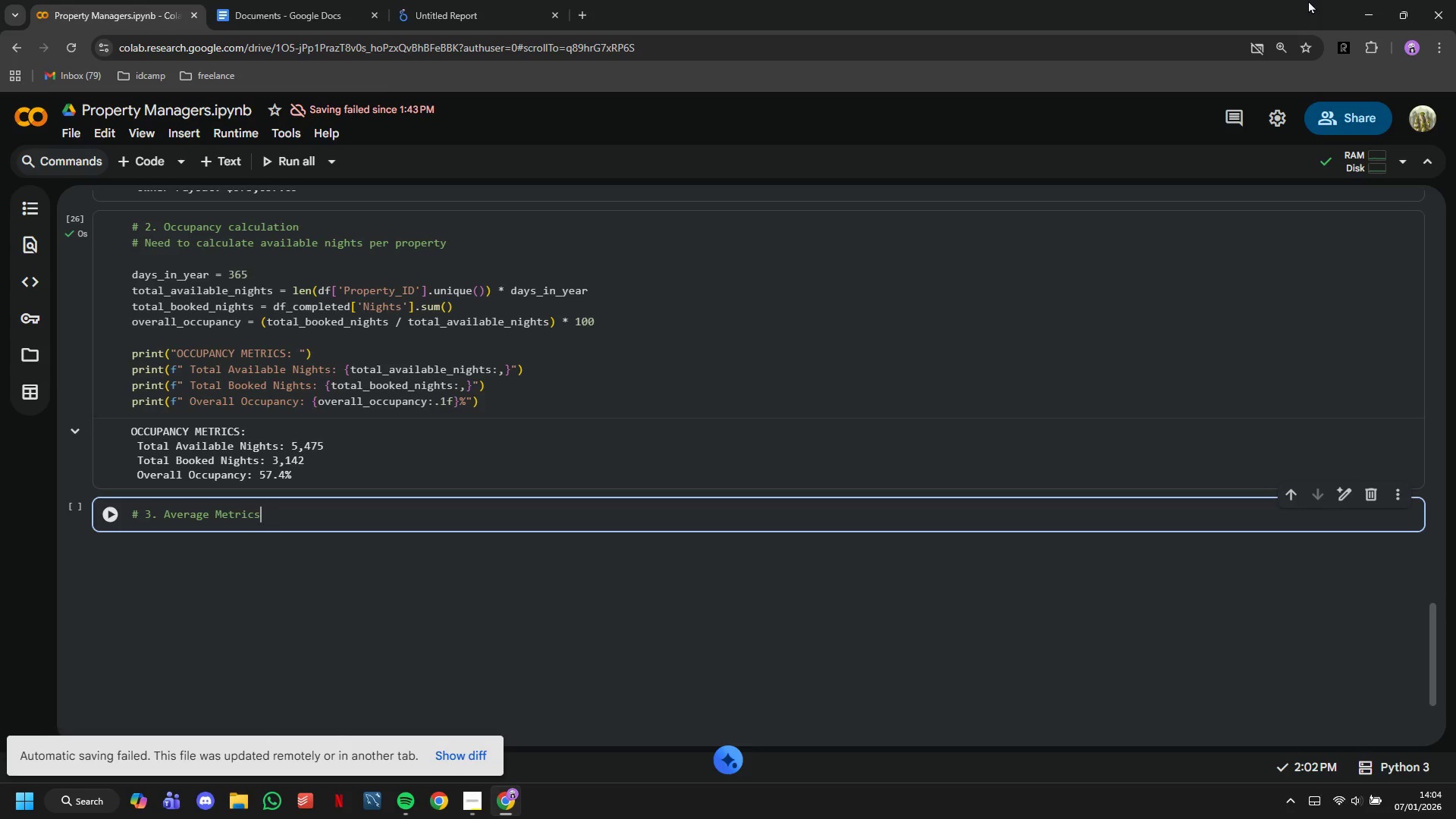 
key(Backspace)
 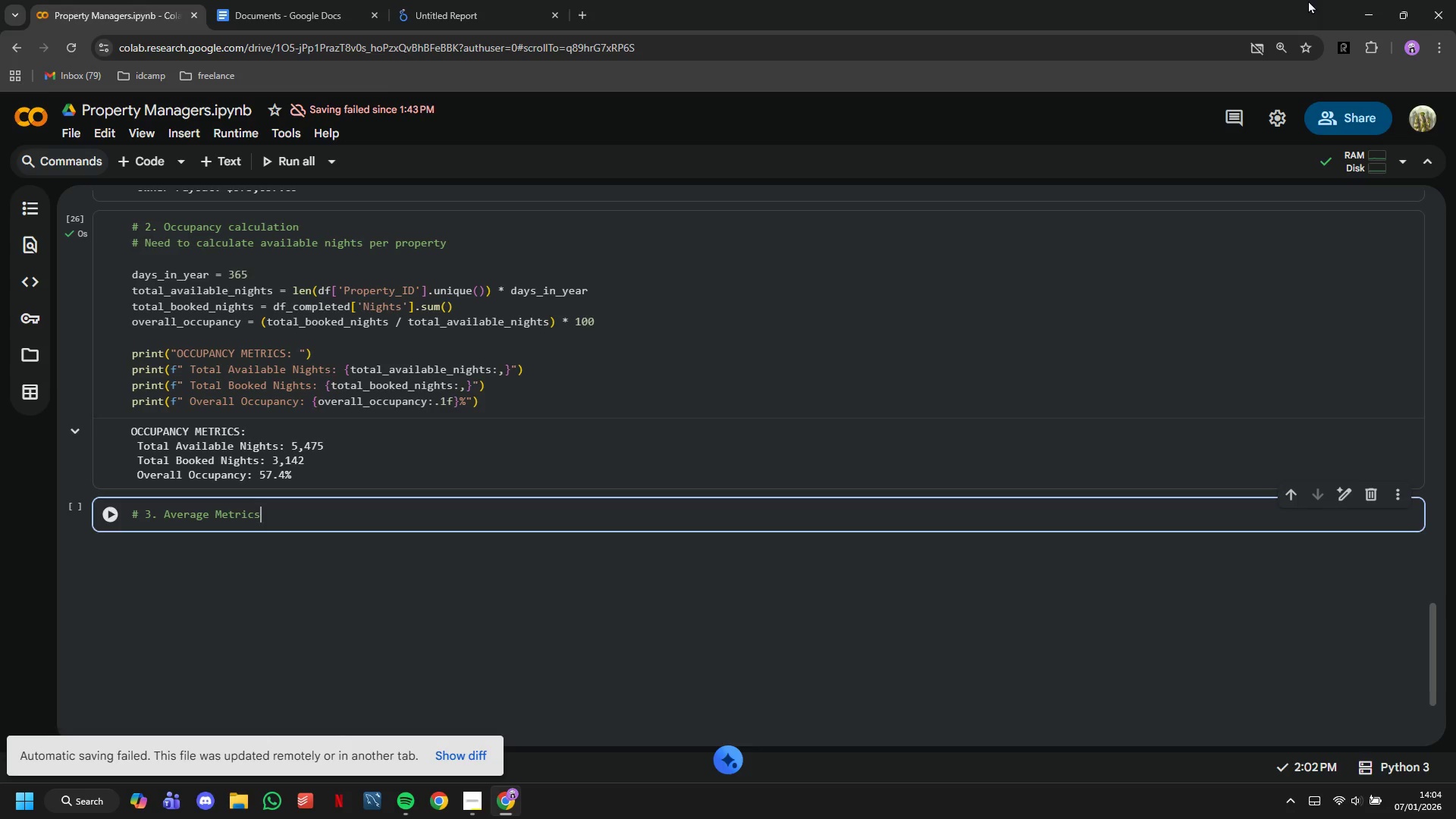 
key(Enter)
 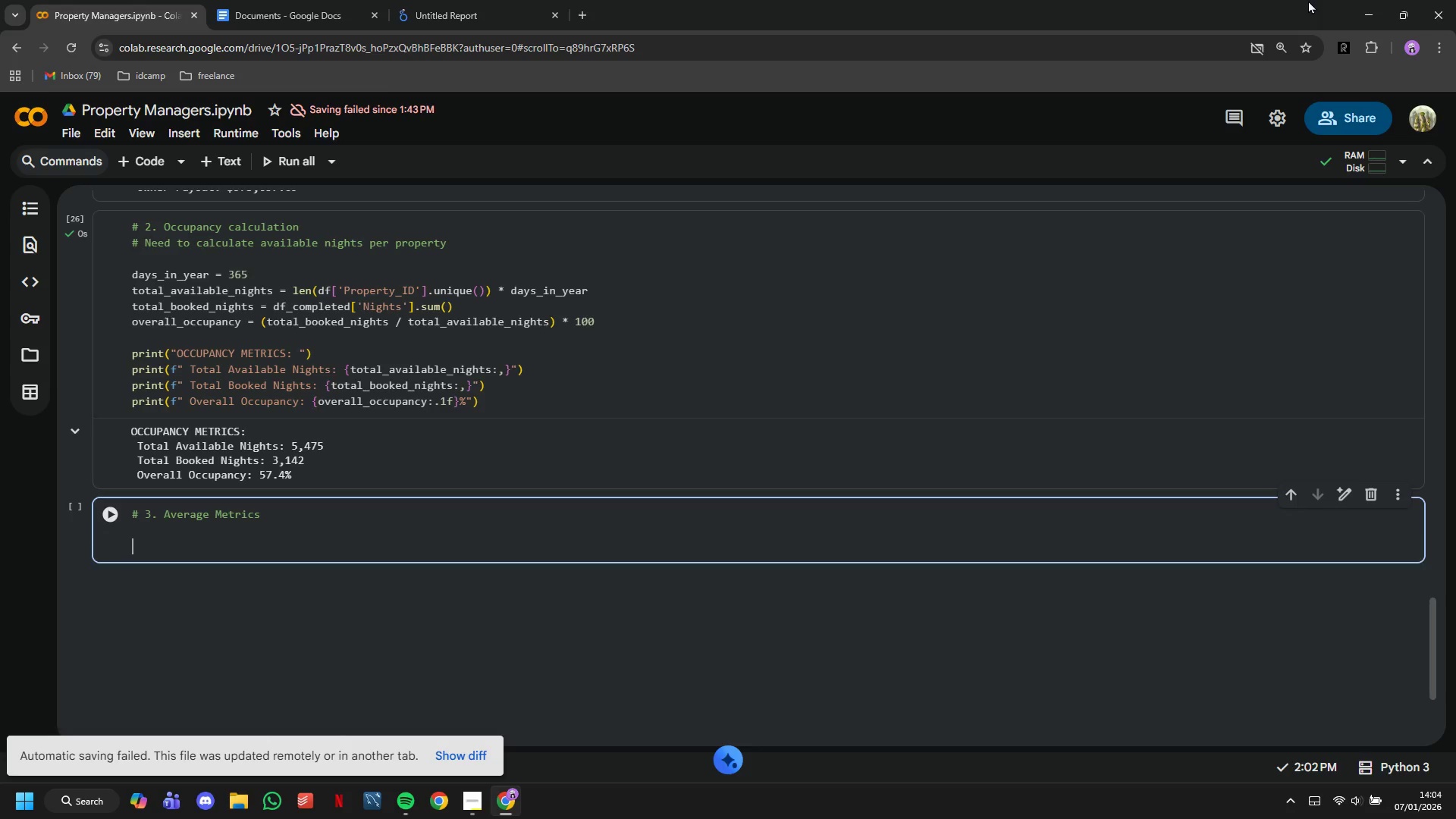 
key(Enter)
 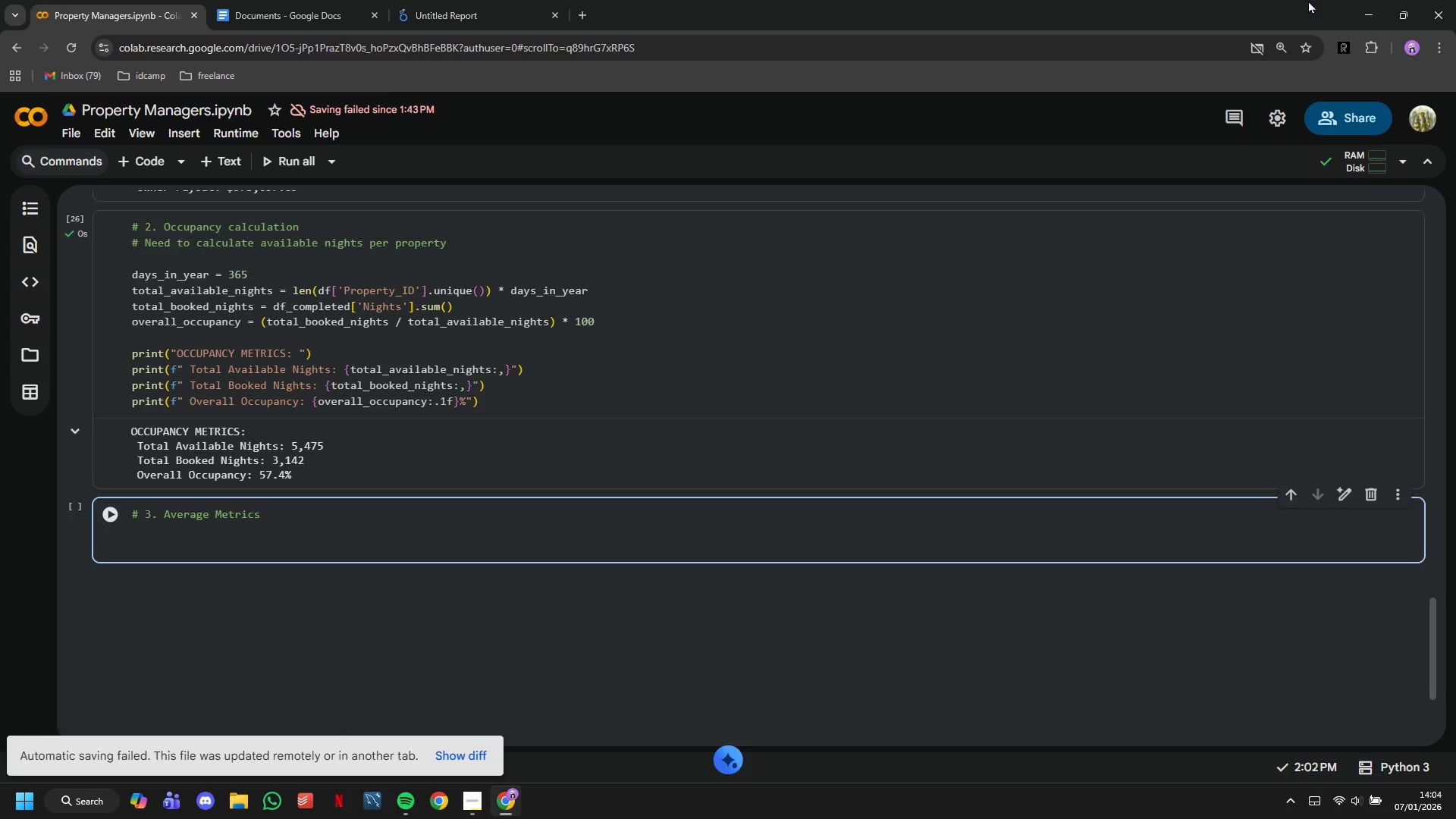 
type(avg))
key(Backspace)
type(_nightly_rate = df_completed['Night)
 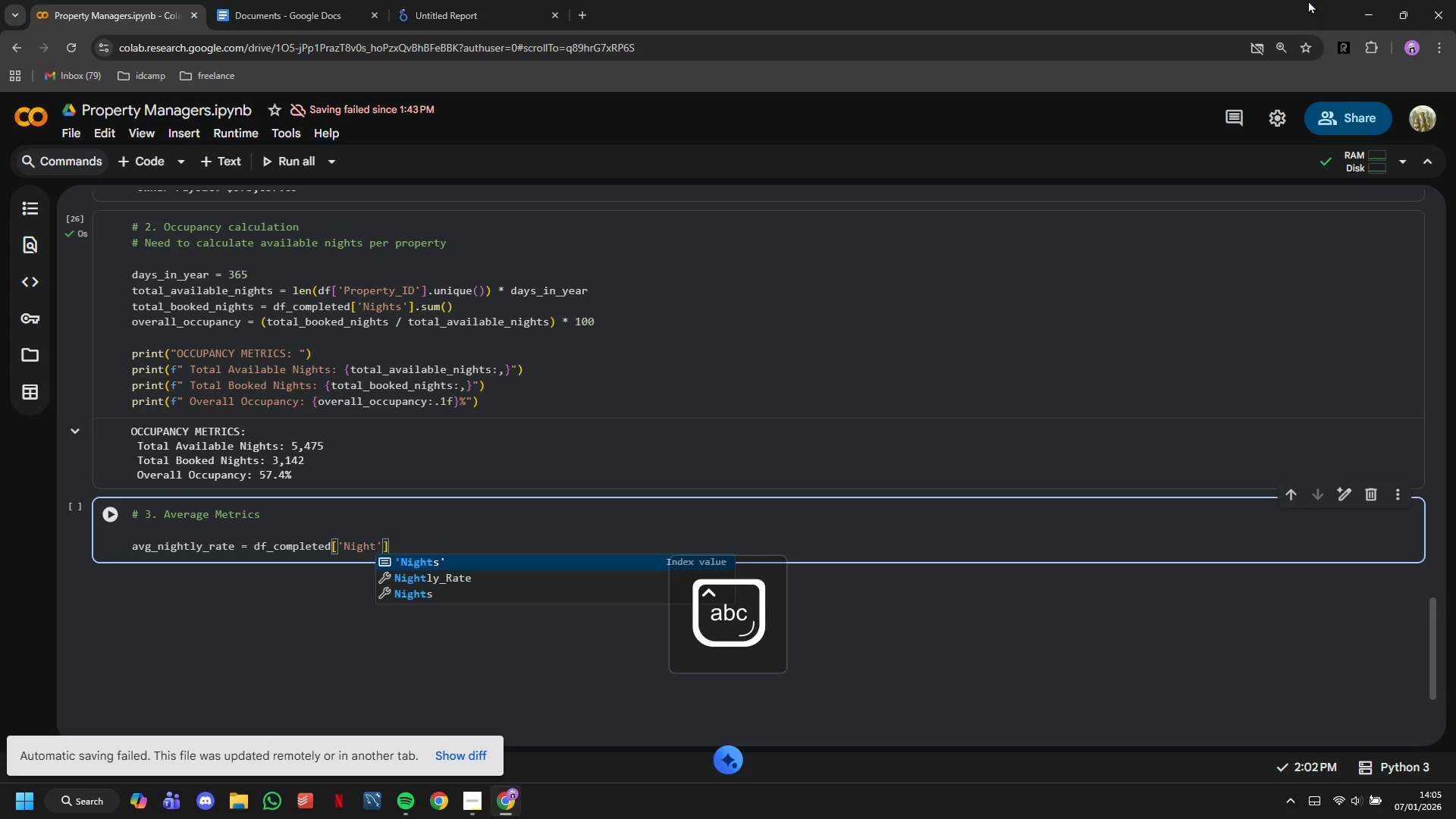 
key(ArrowDown)
 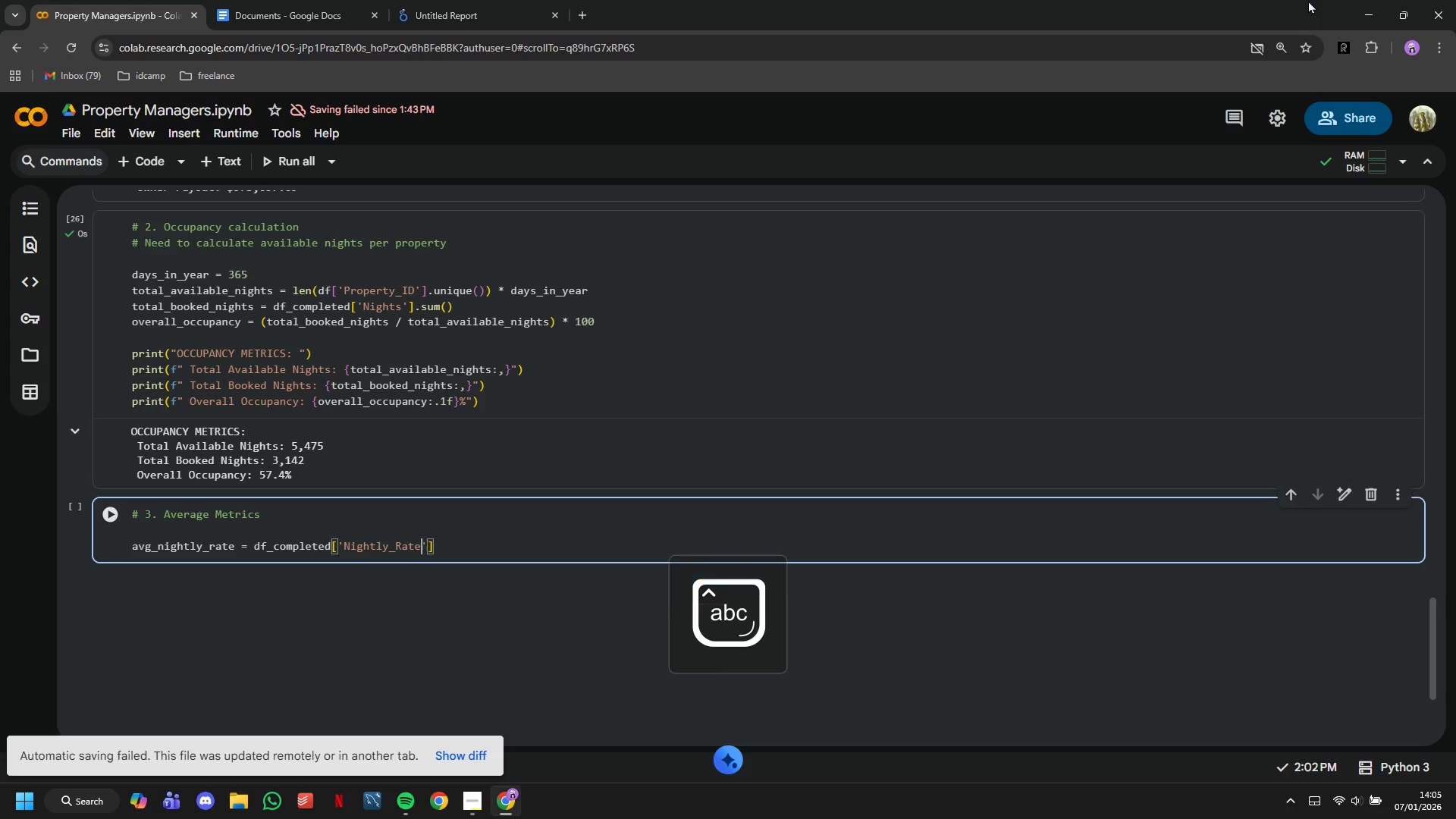 
key(Enter)
 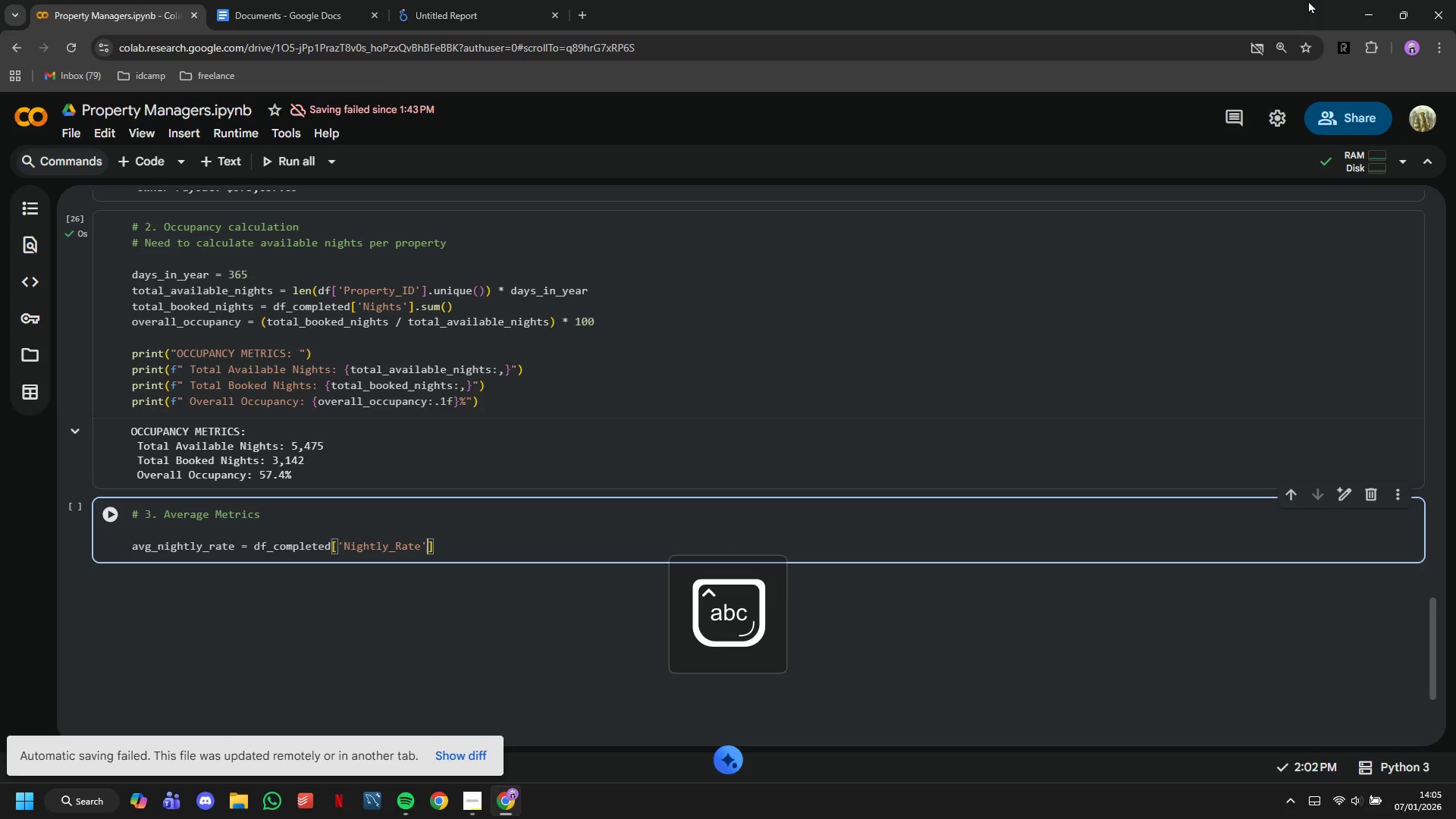 
key(ArrowRight)
 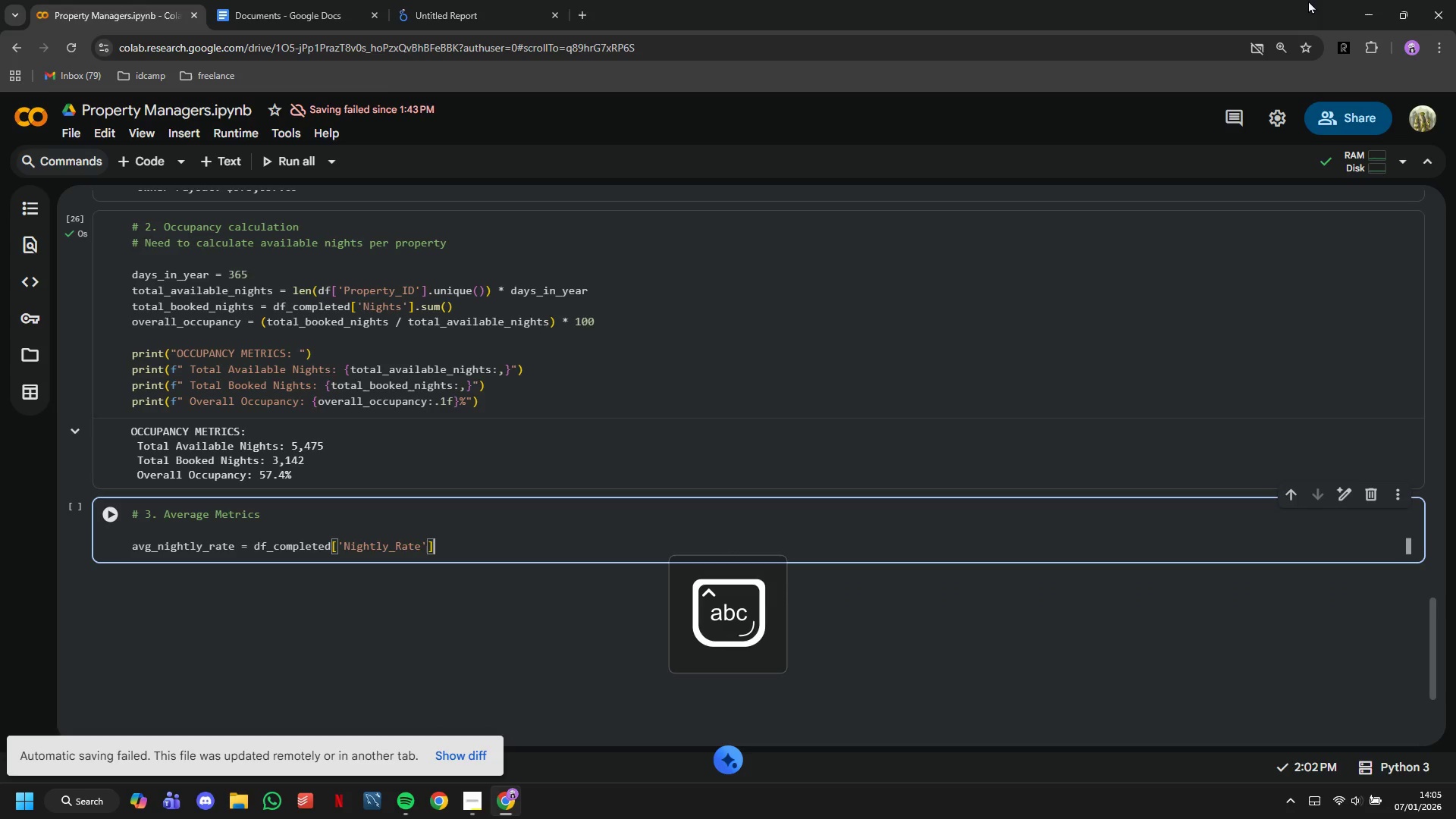 
key(ArrowRight)
 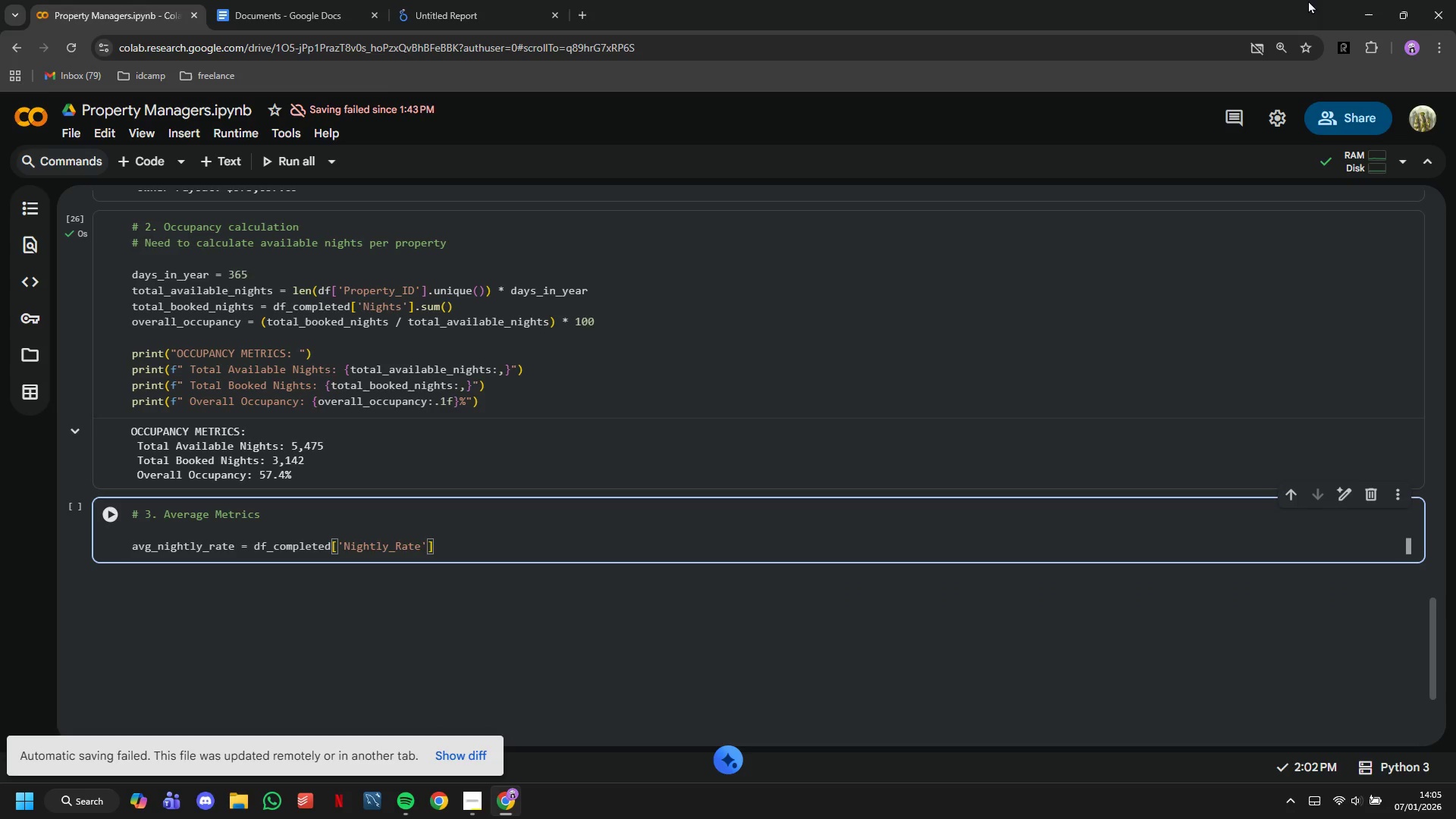 
type(.mean)
 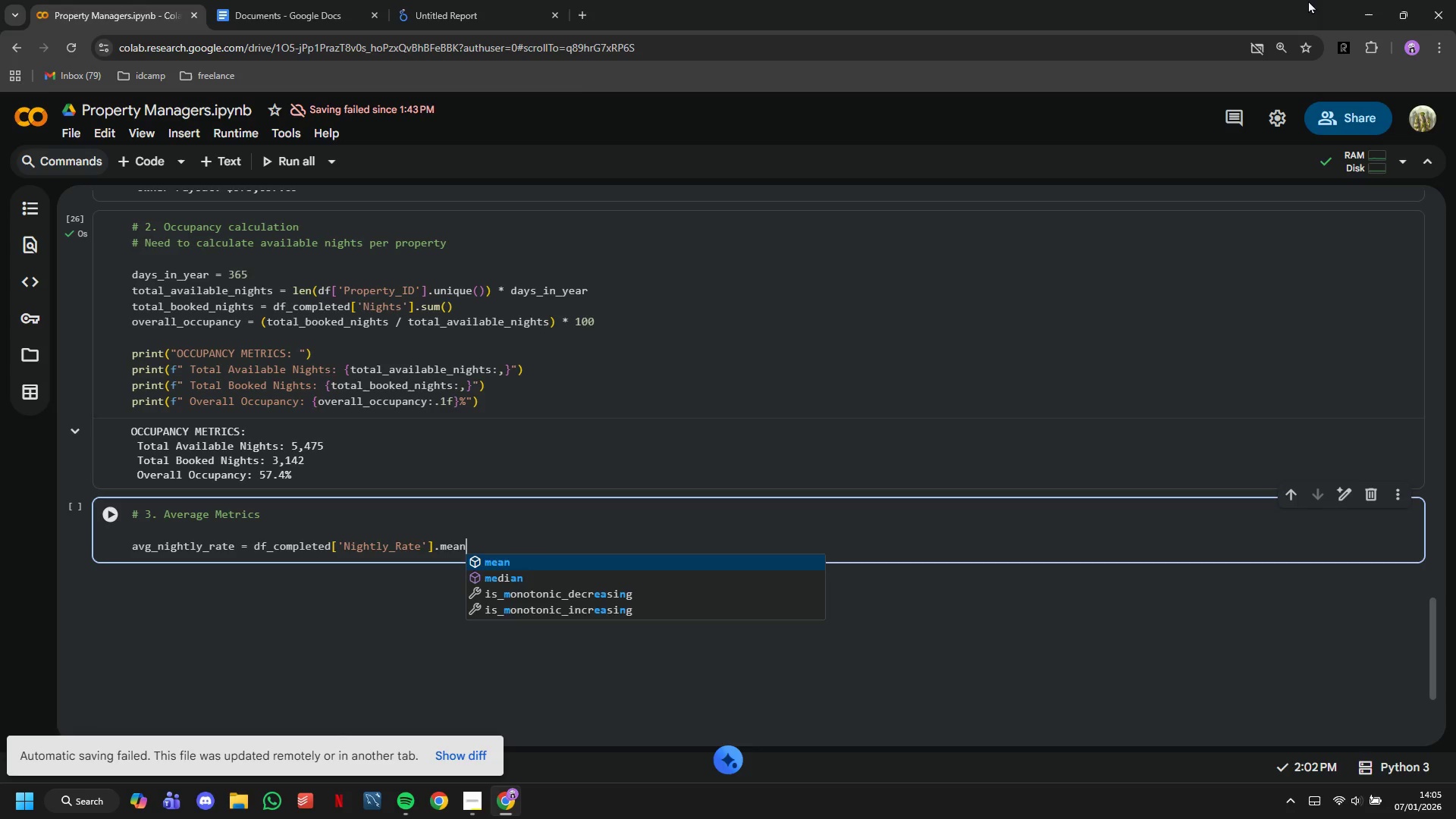 
wait(6.94)
 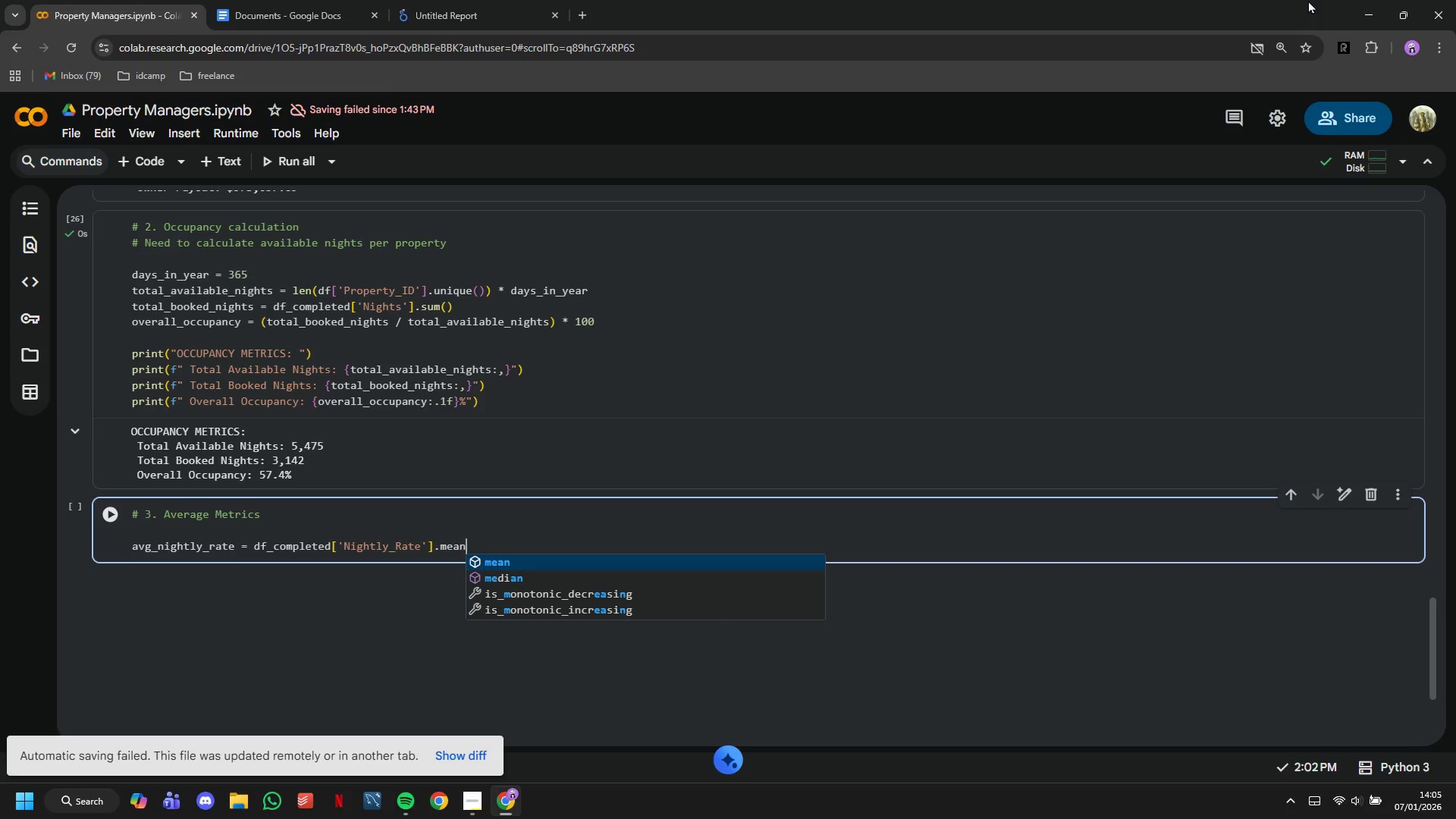 
key(Shift+9)
 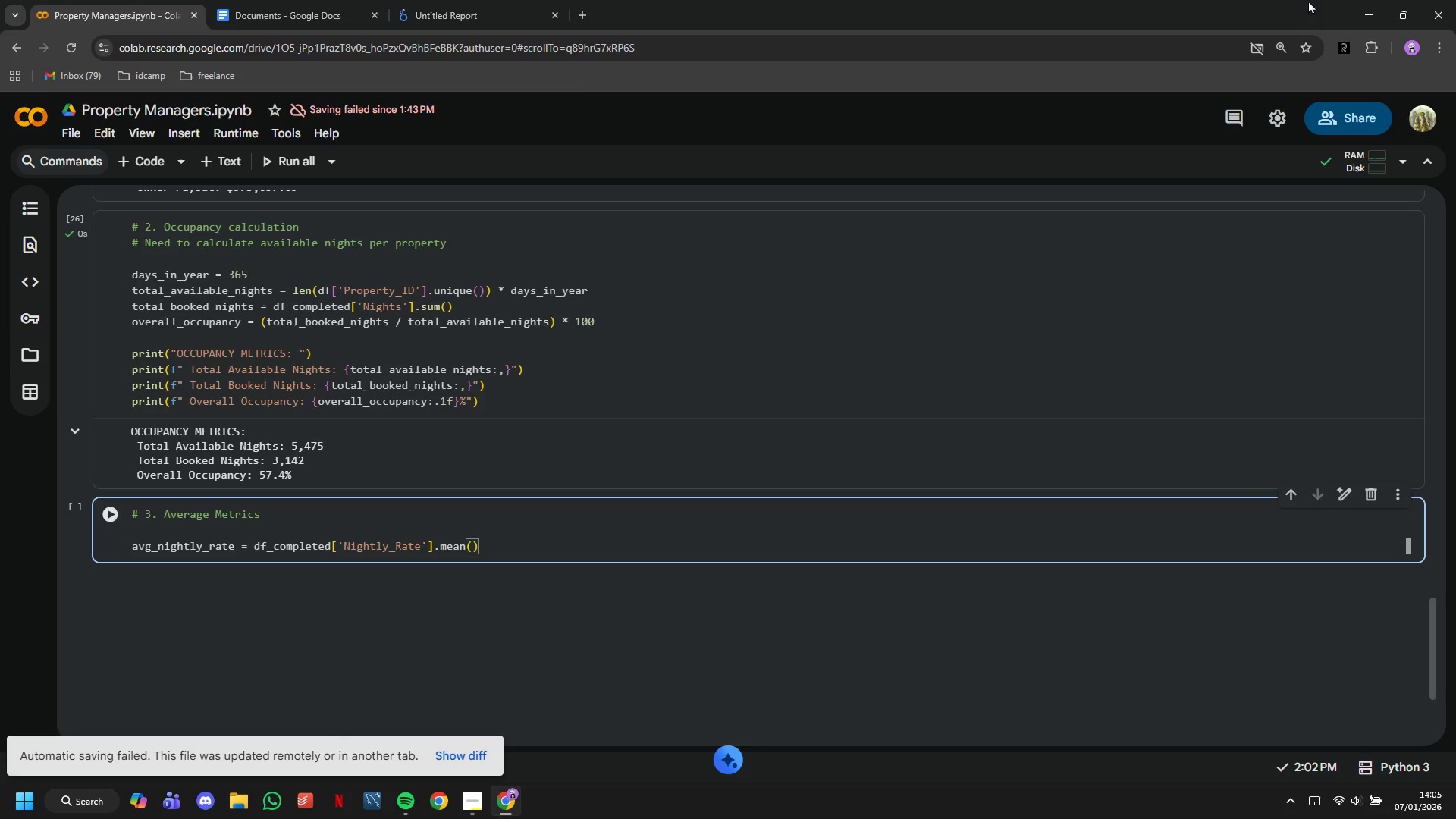 
key(ArrowRight)
 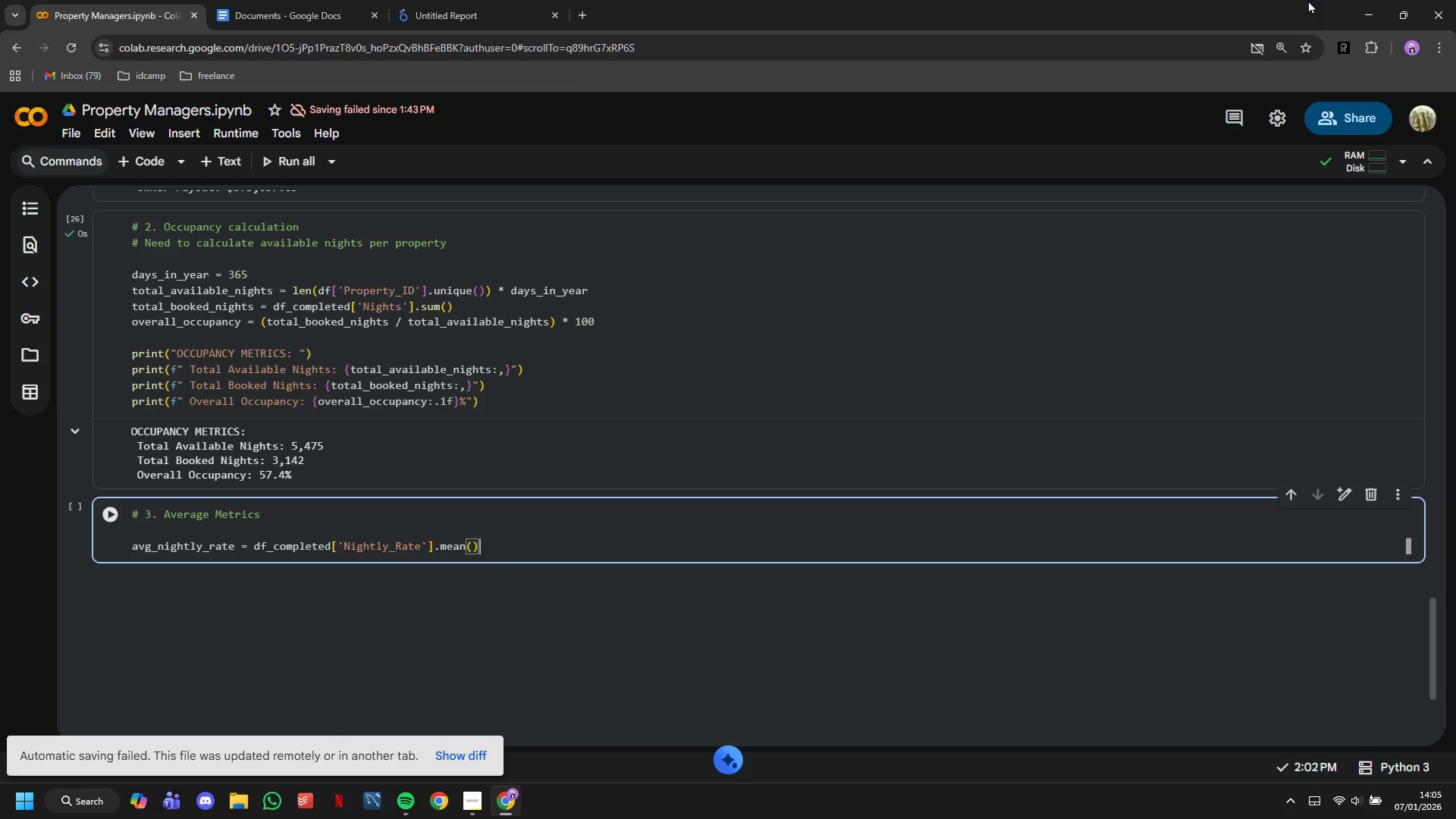 
key(Enter)
 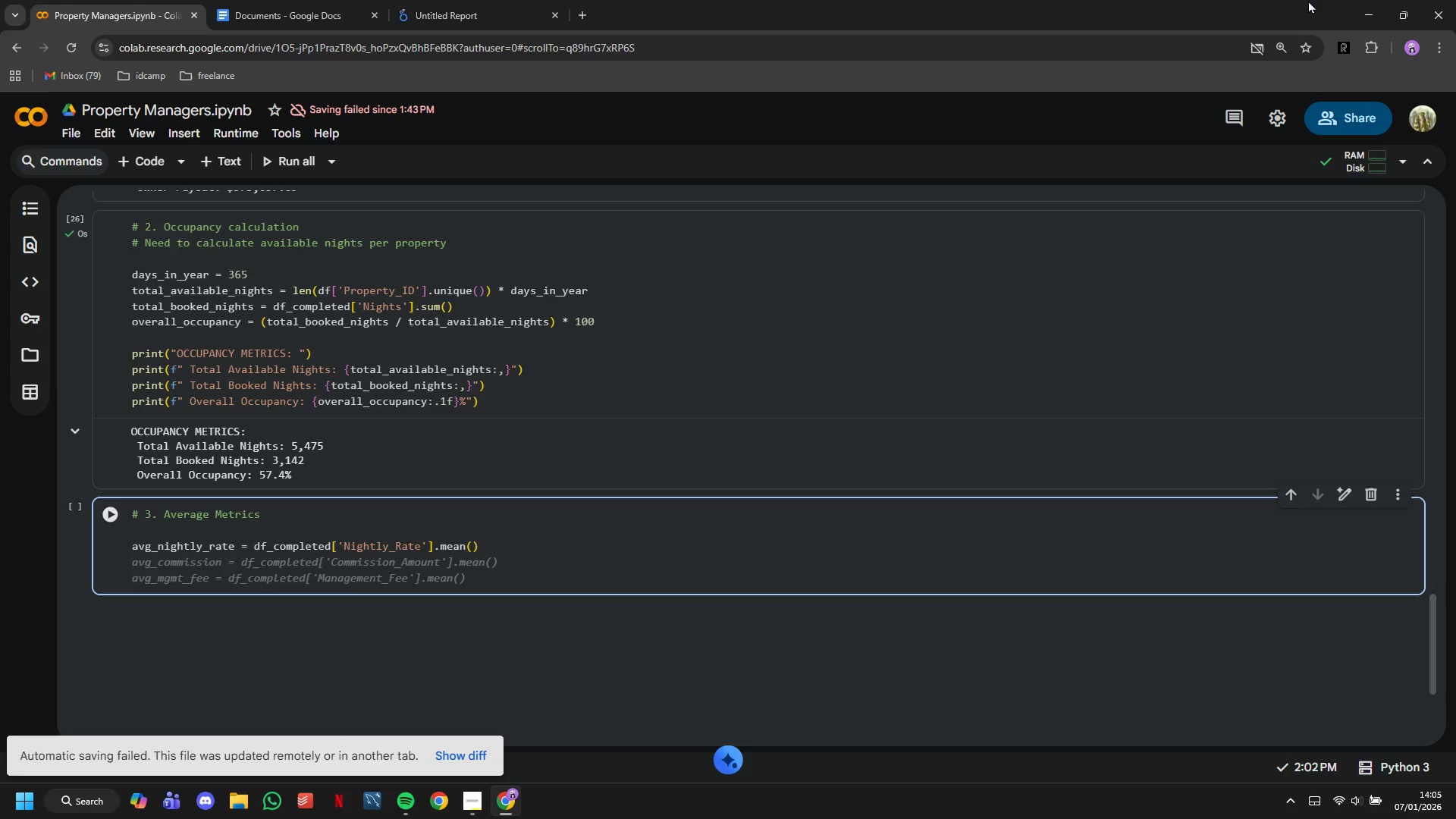 
type(avg)
 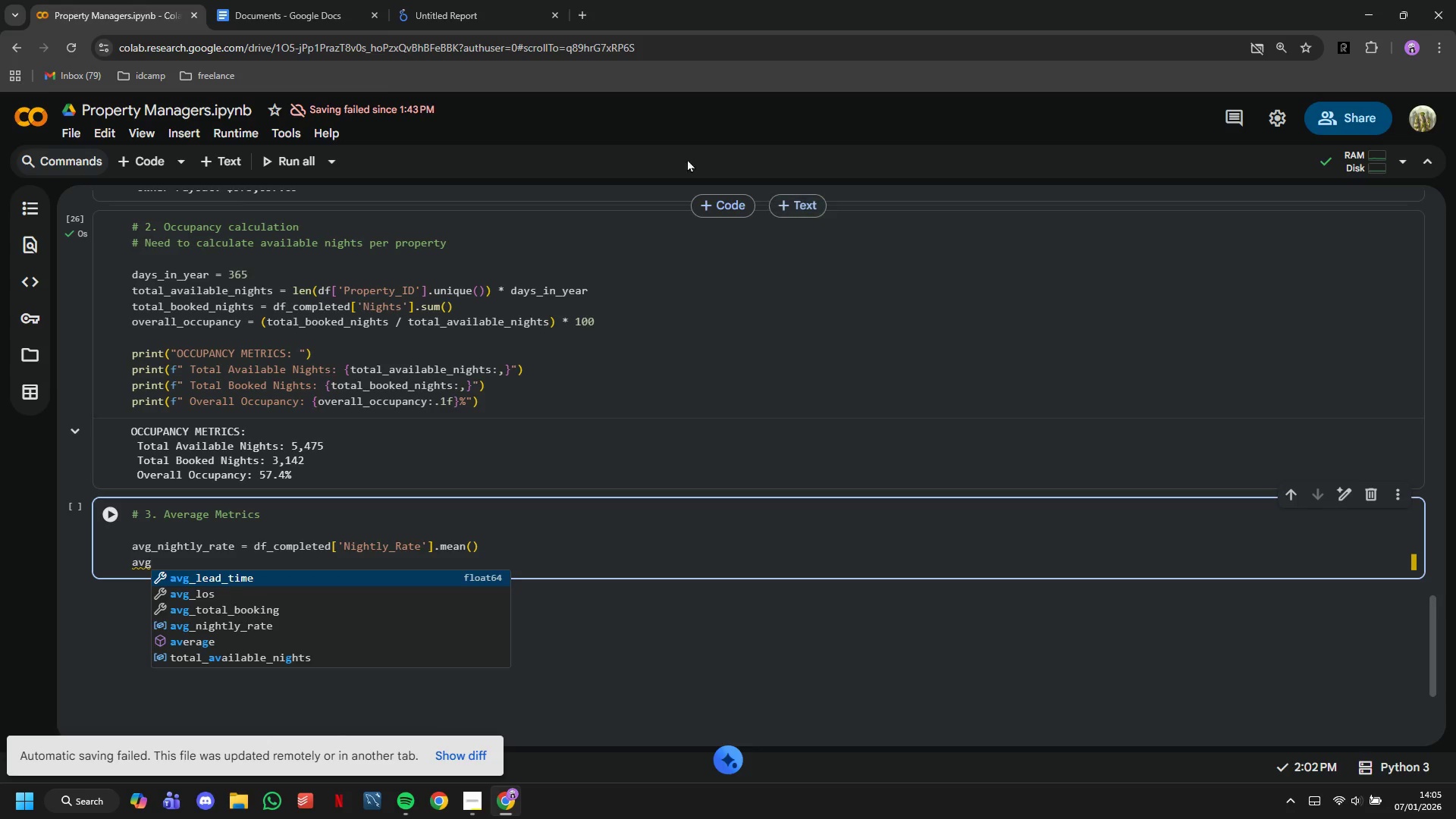 
left_click([271, 0])
 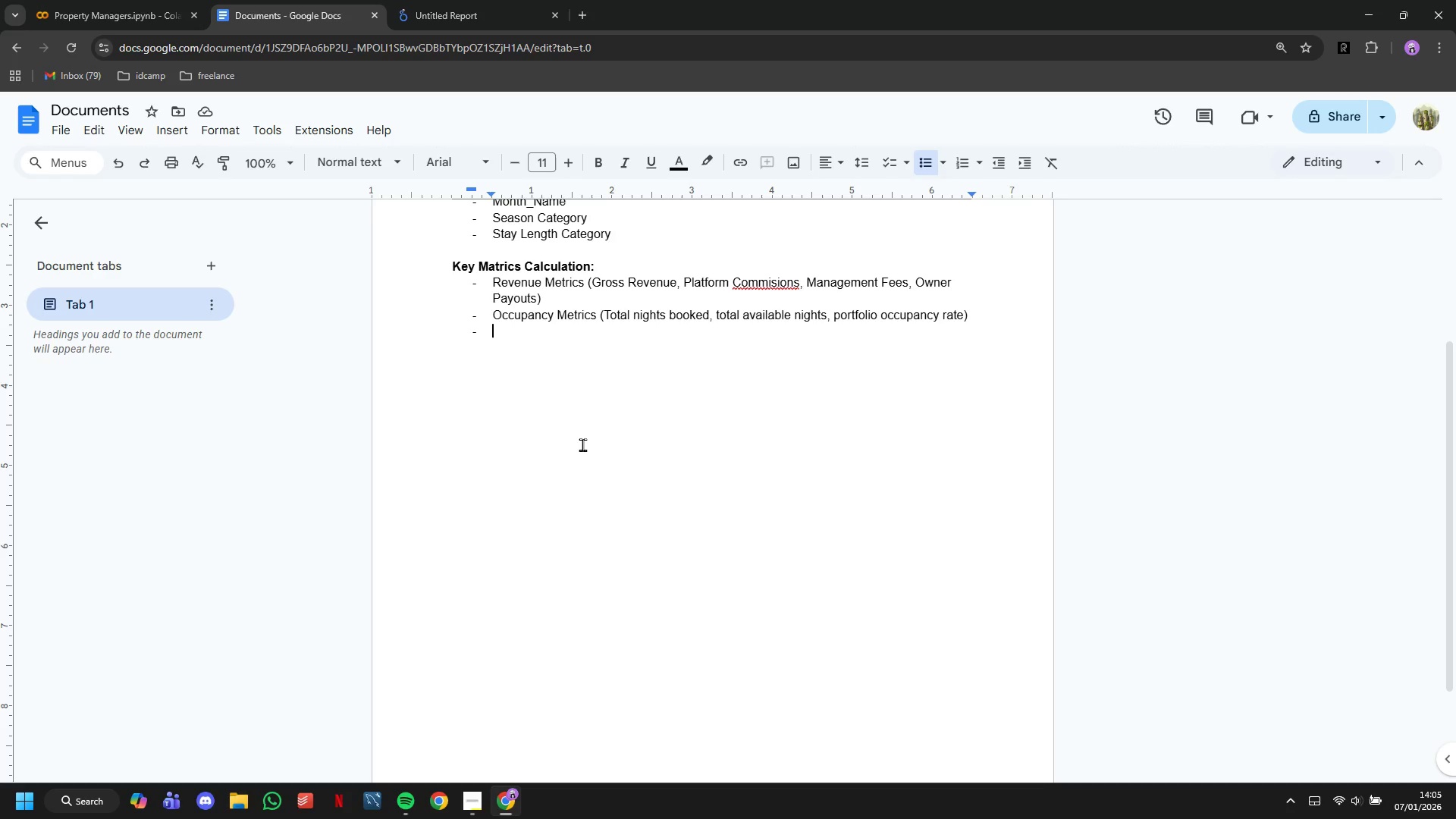 
wait(8.38)
 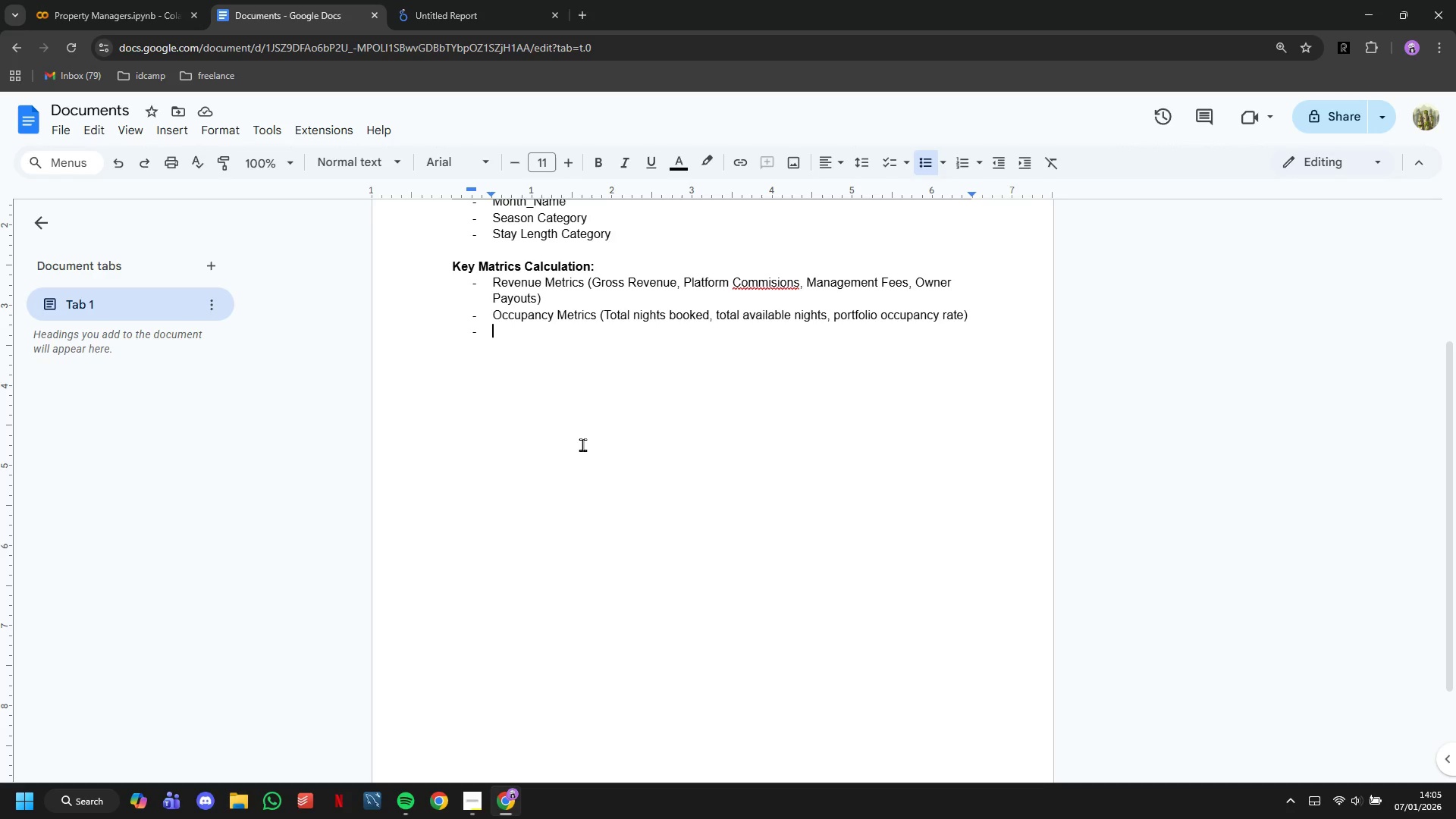 
left_click([192, 0])
 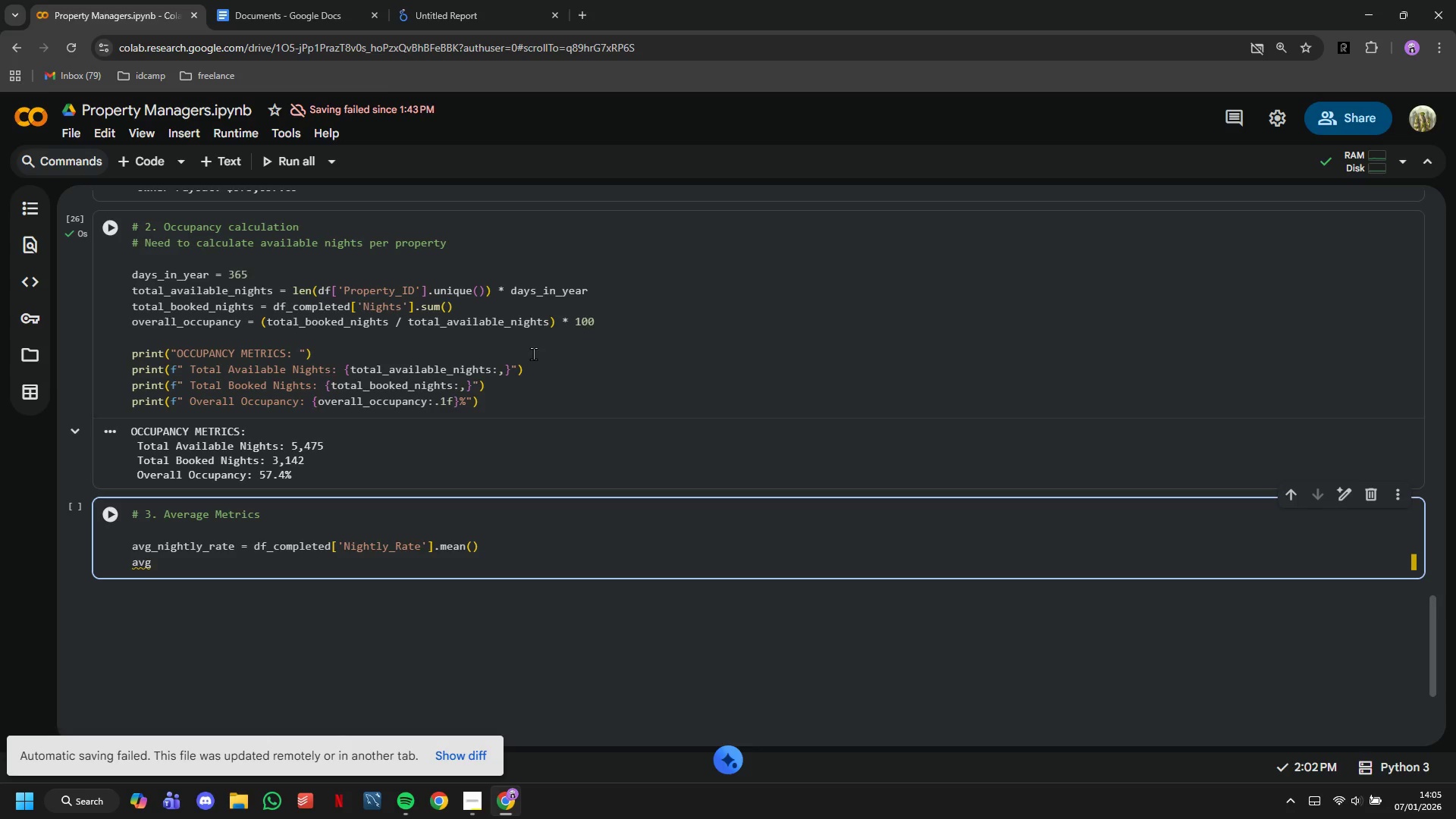 
wait(5.22)
 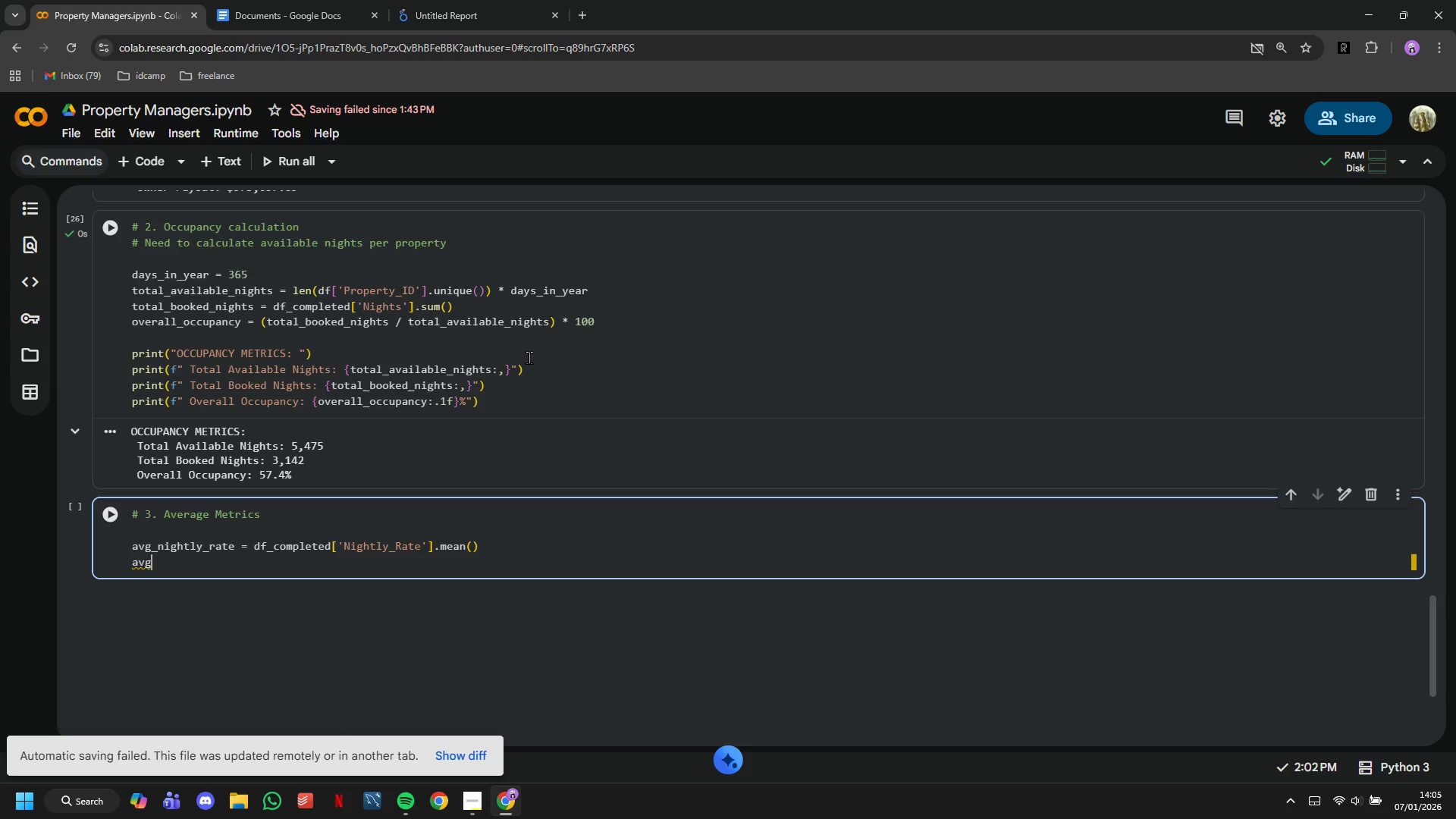 
type(_total_booking = df_completed['Total-Price)
 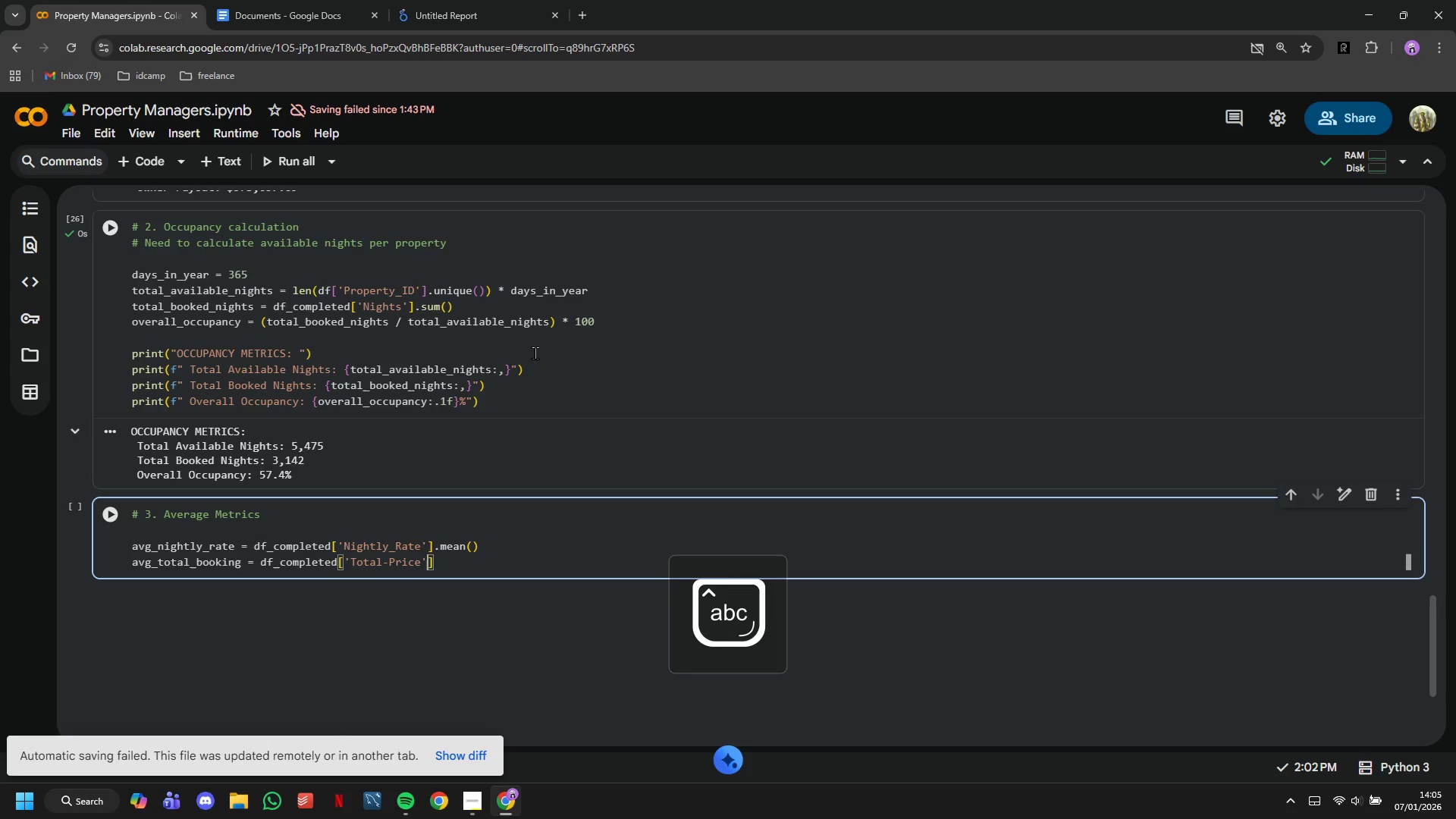 